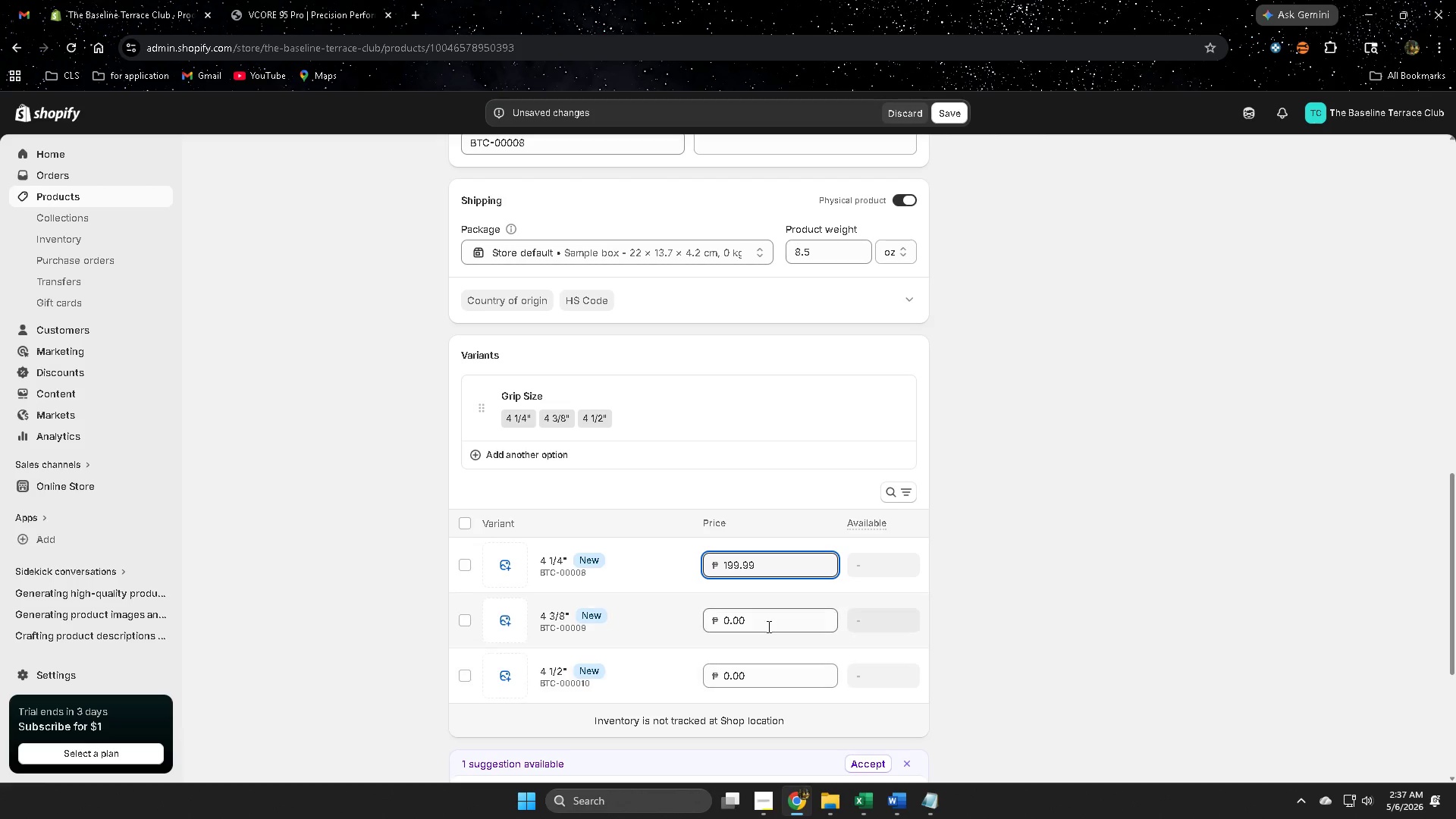 
double_click([767, 627])
 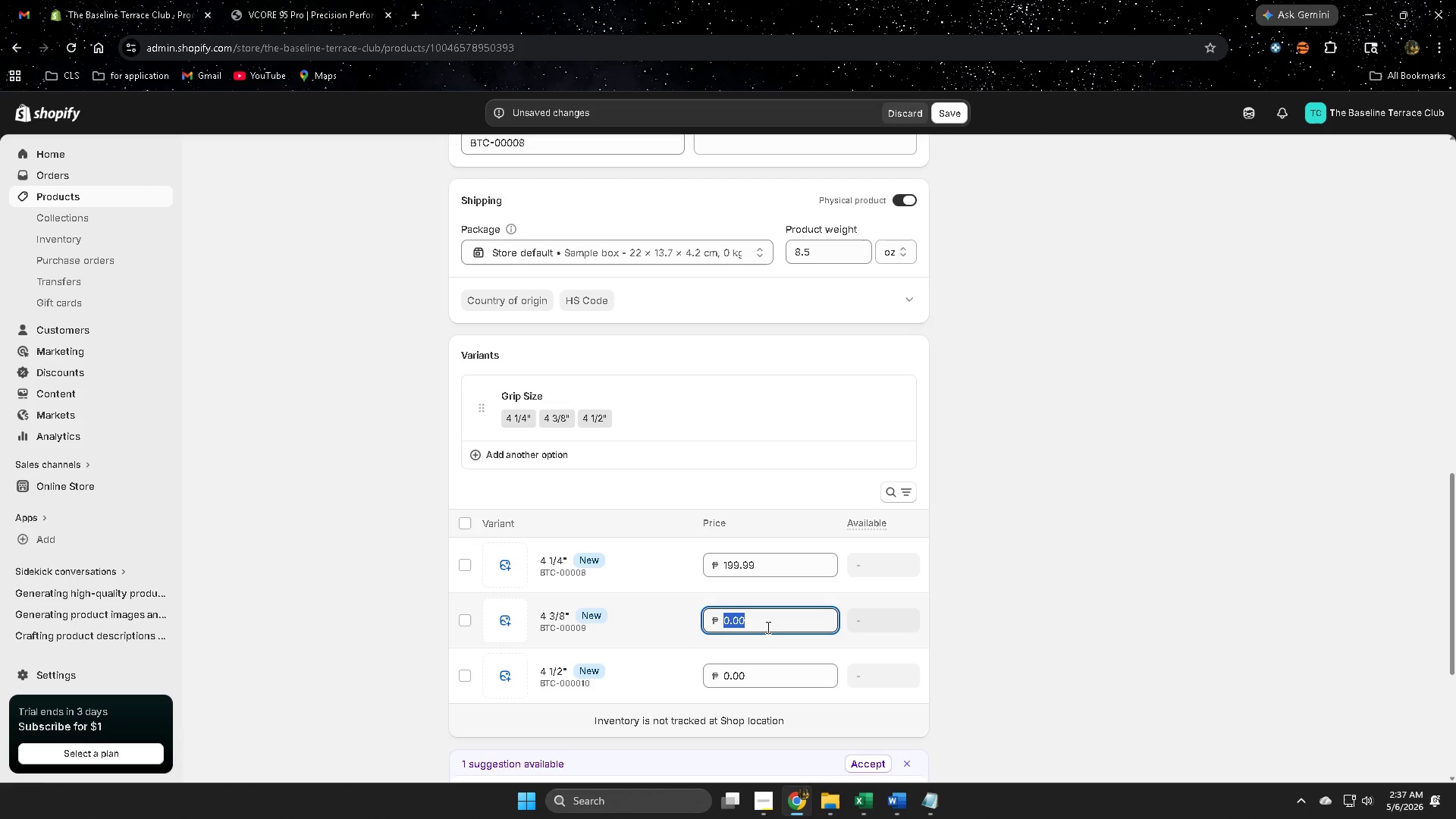 
key(Numpad2)
 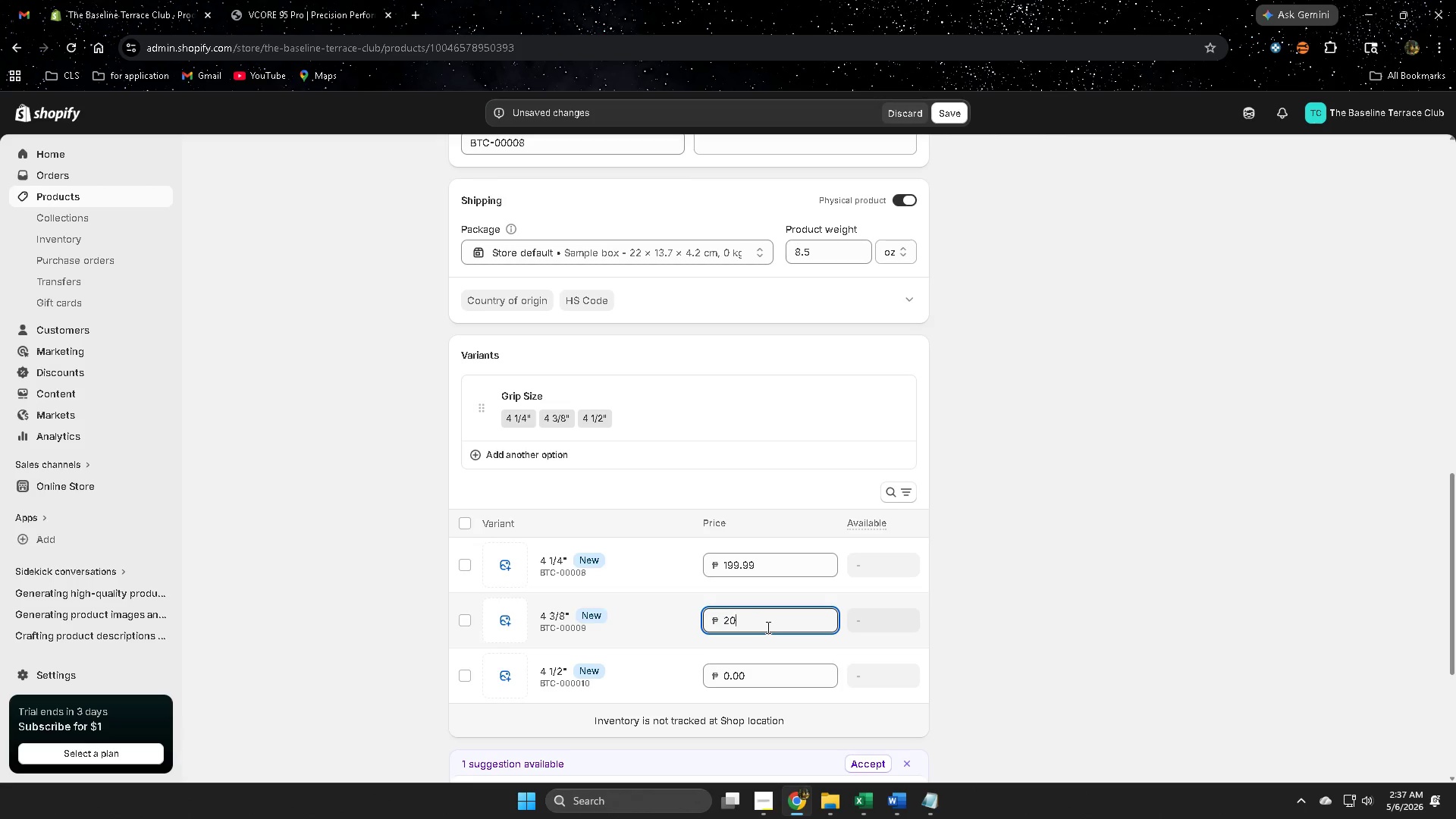 
key(Numpad0)
 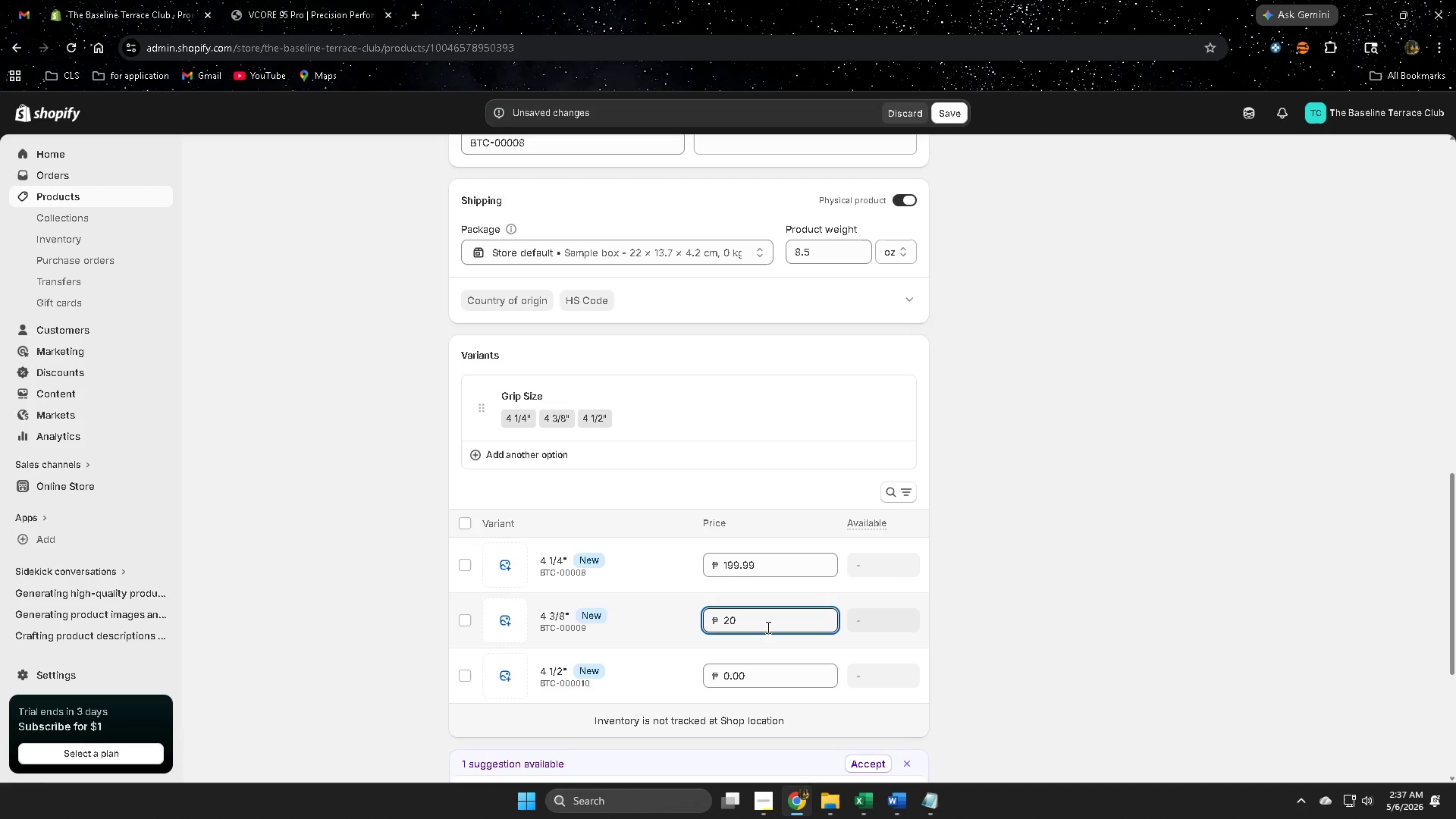 
key(Numpad4)
 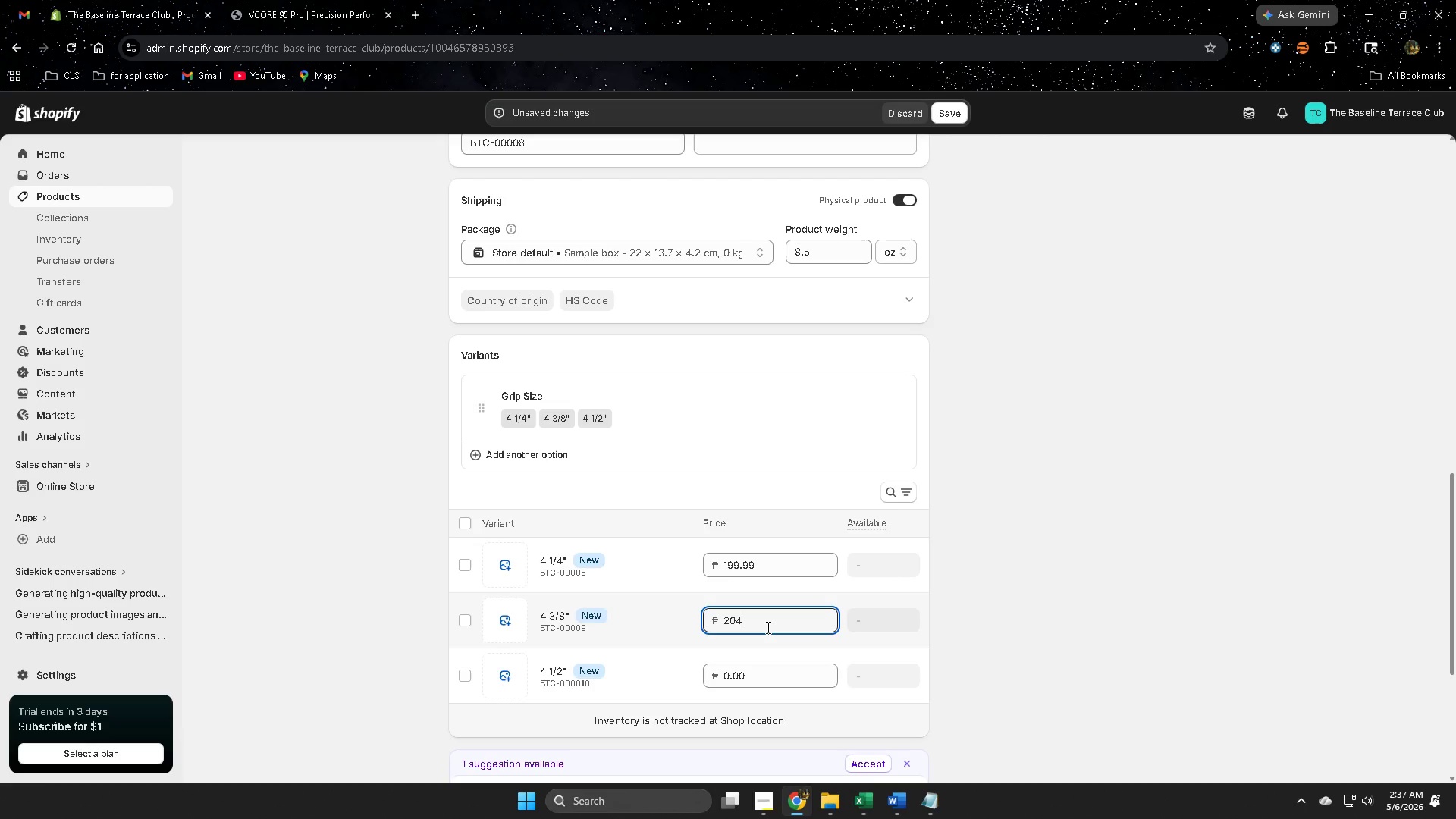 
key(NumpadDecimal)
 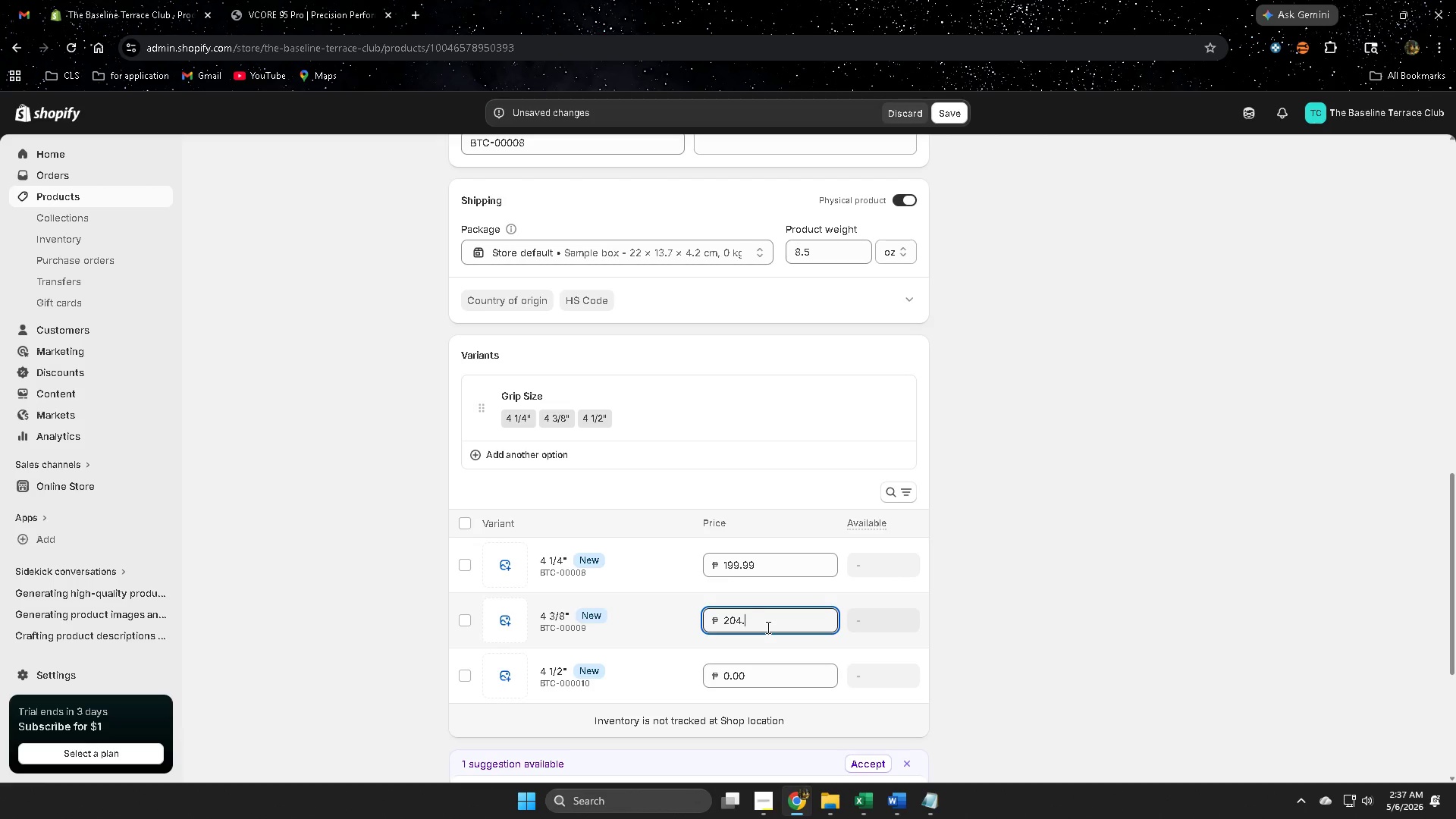 
key(Numpad9)
 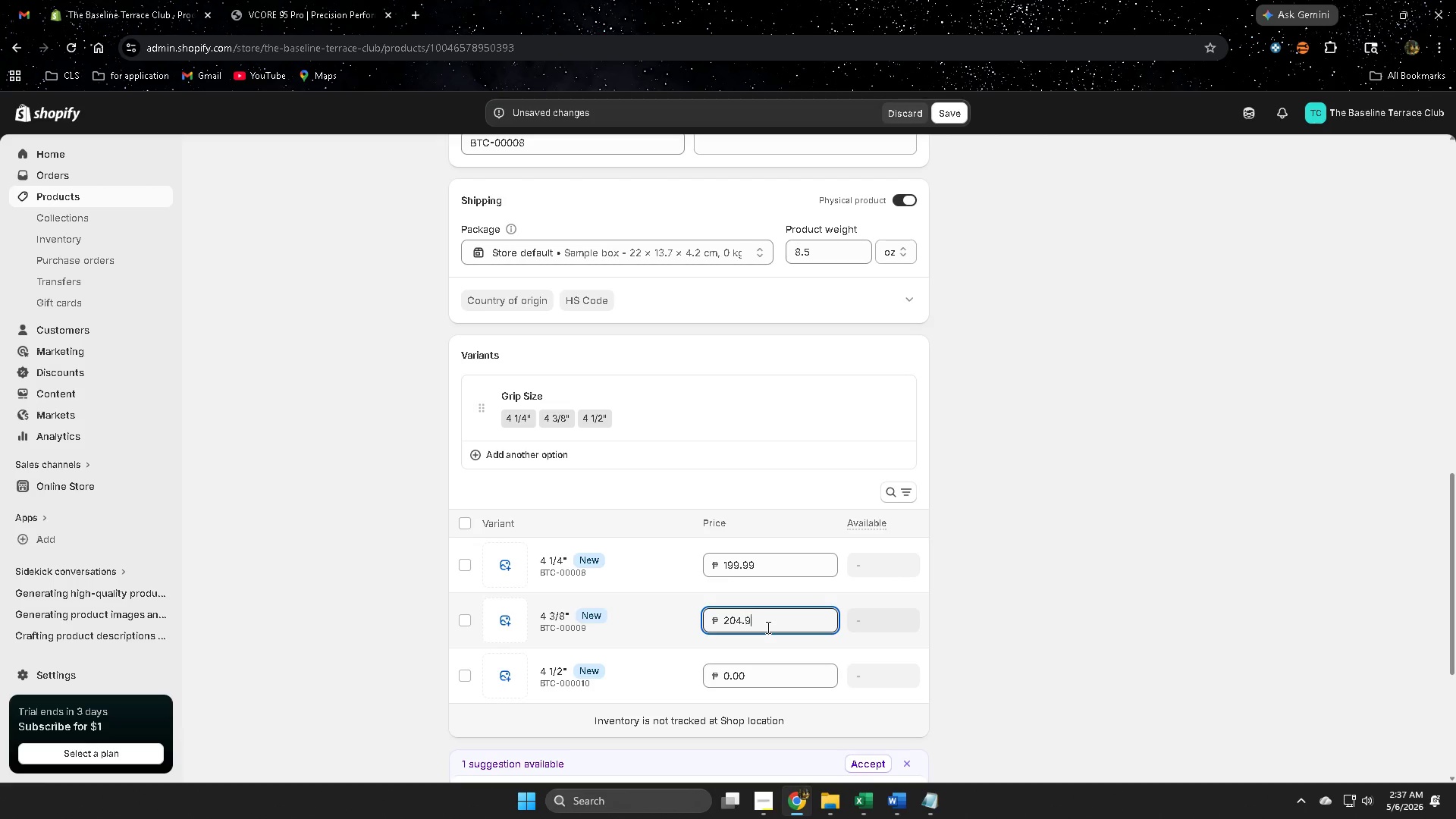 
key(Numpad9)
 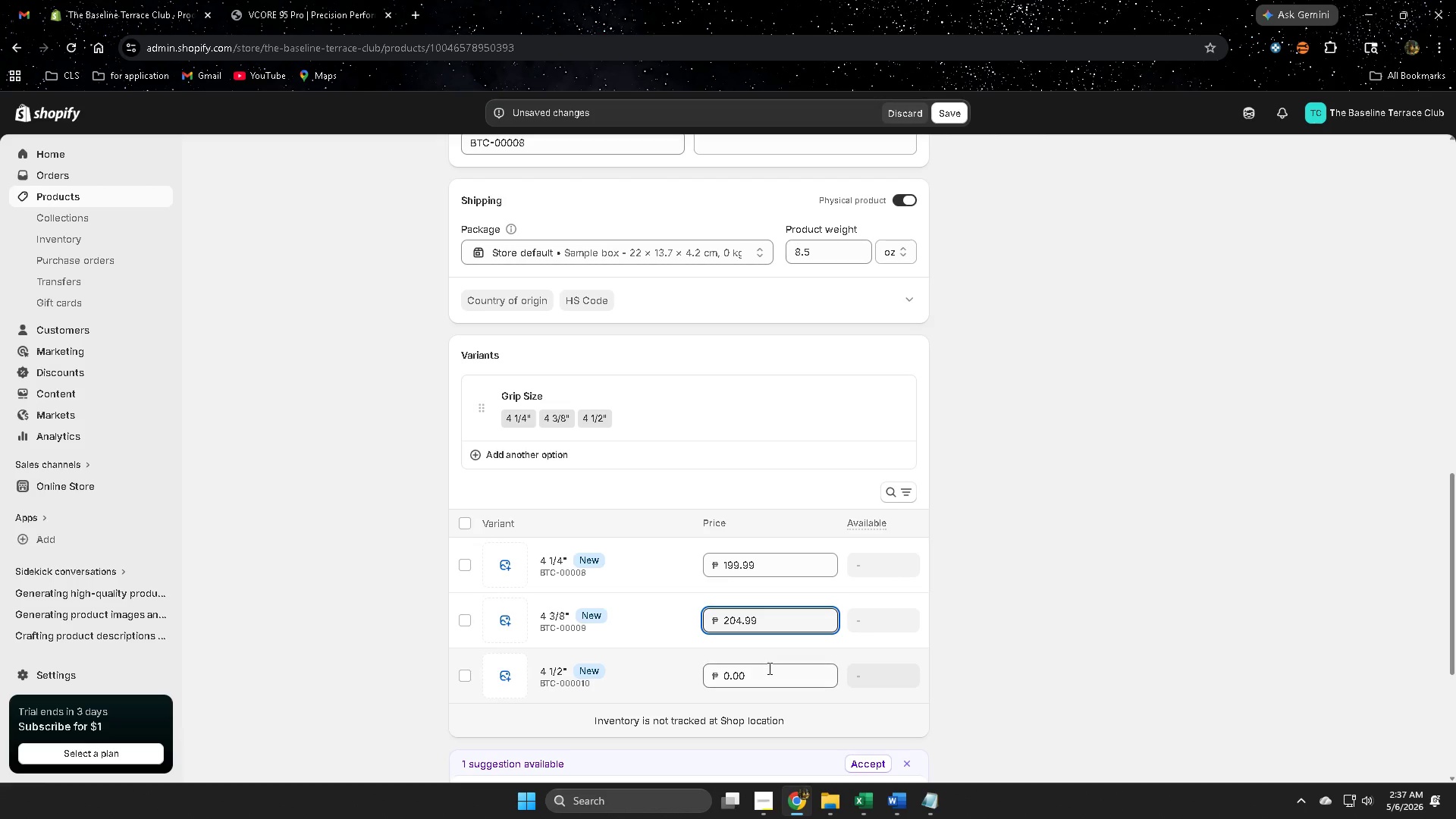 
double_click([767, 674])
 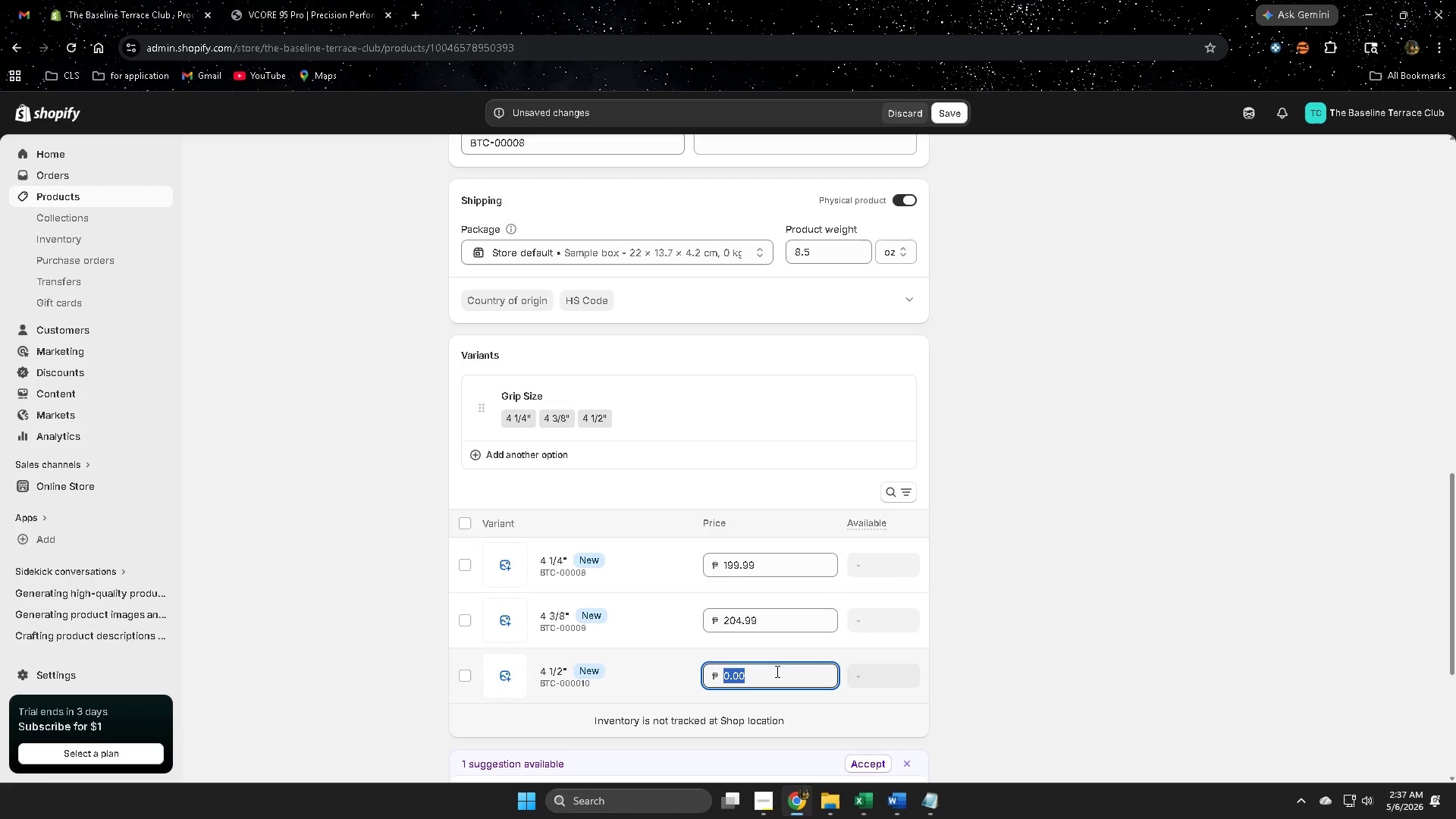 
key(Numpad2)
 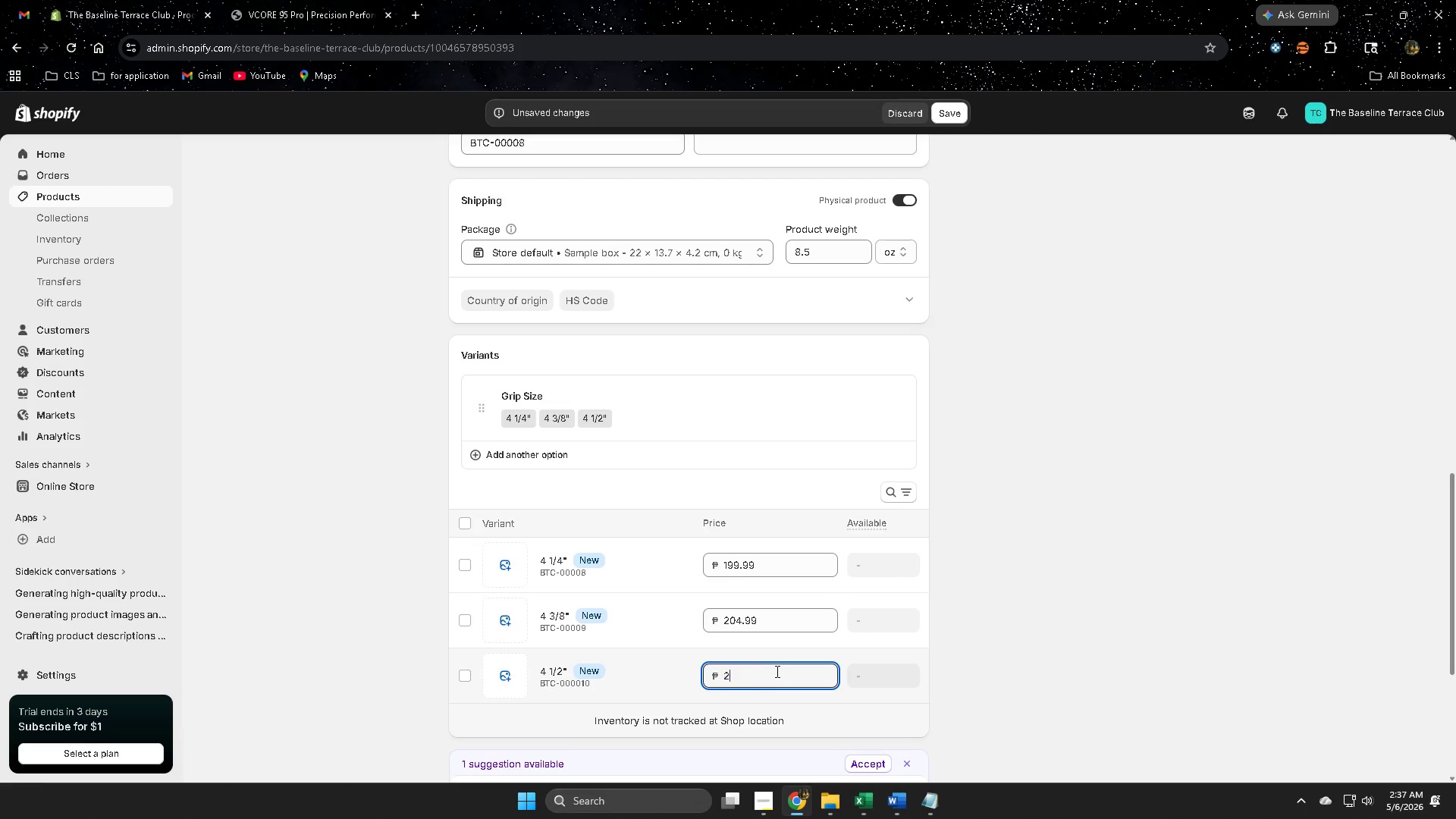 
key(Numpad0)
 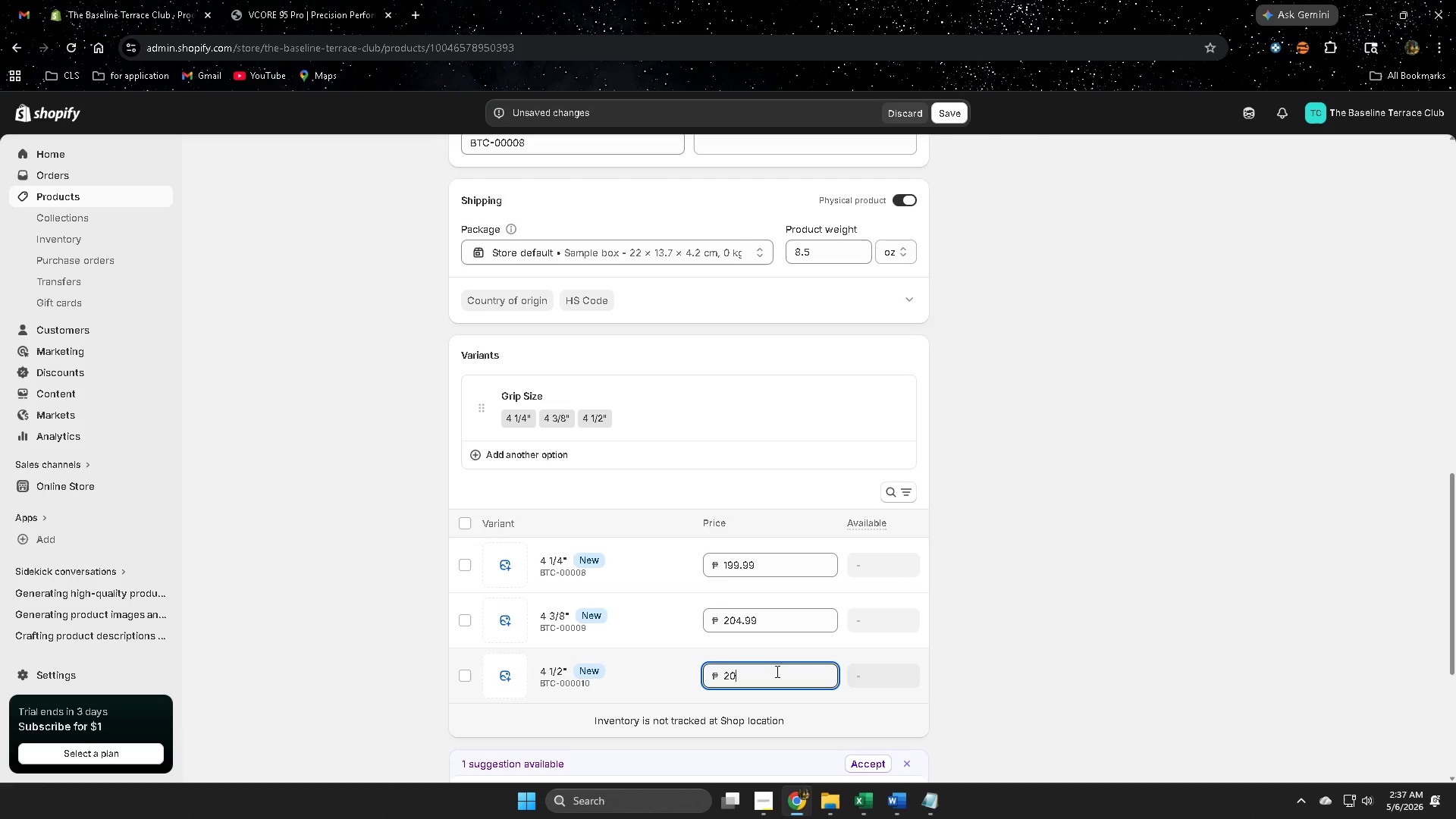 
key(Numpad9)
 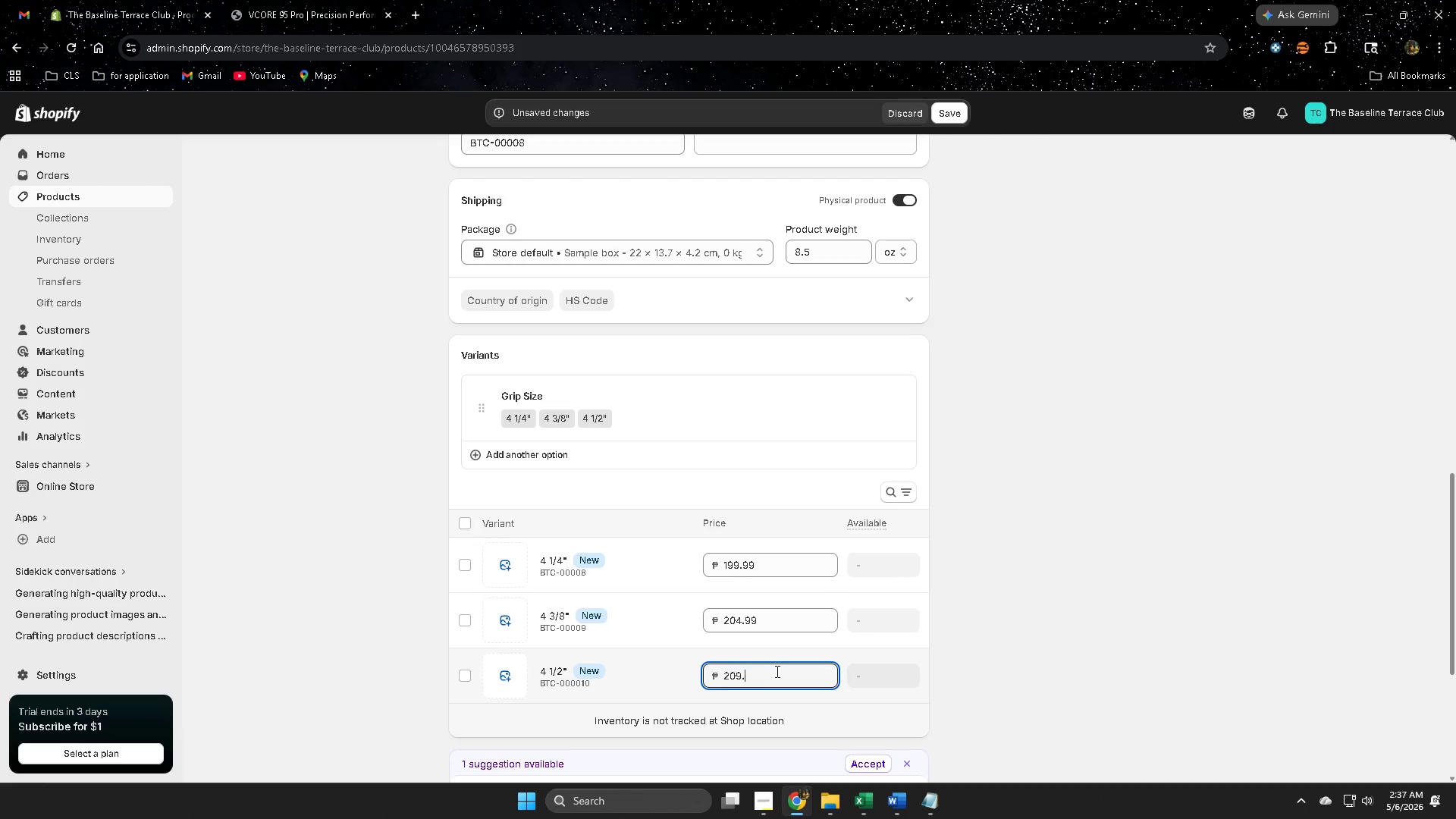 
key(NumpadDecimal)
 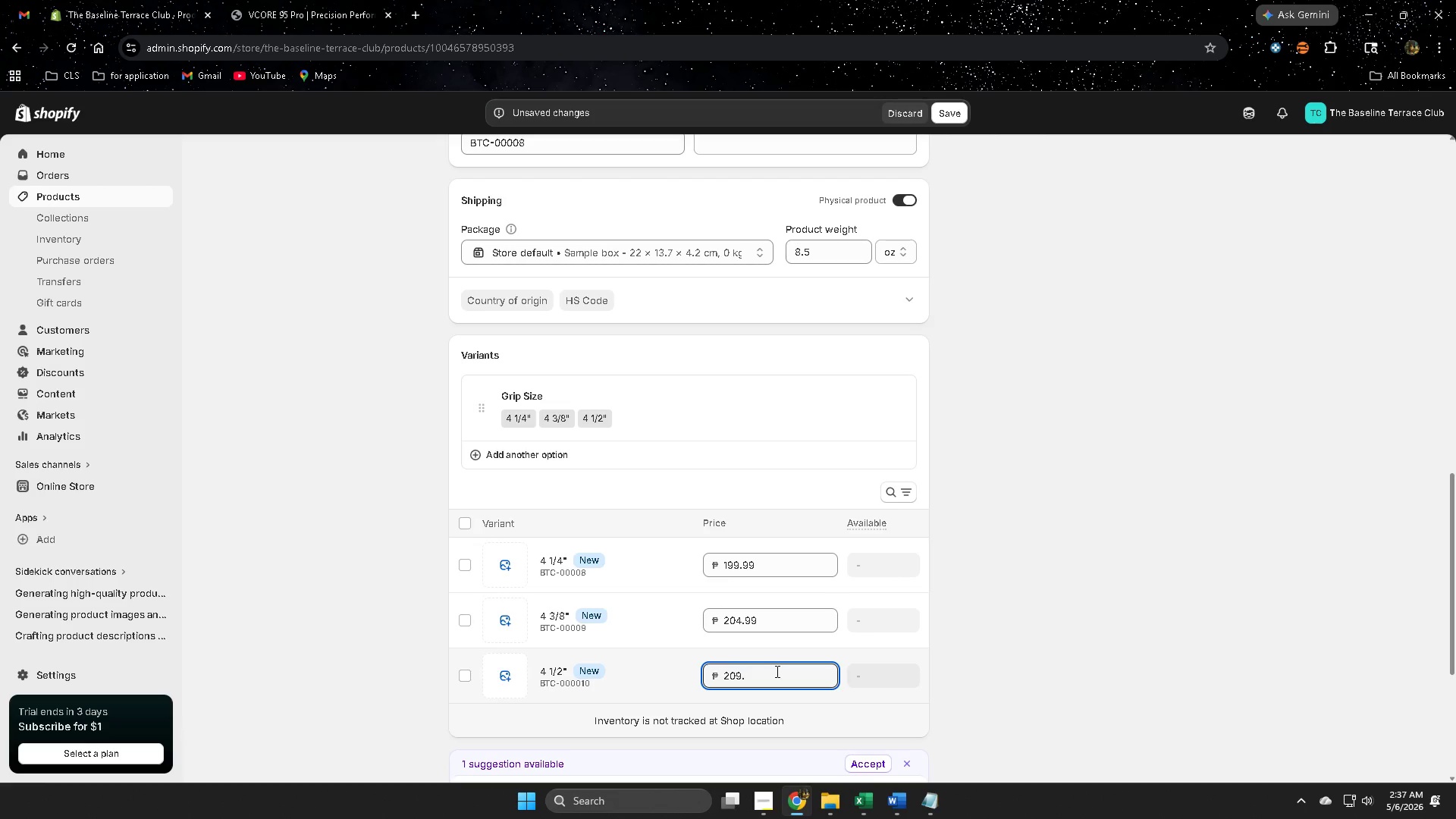 
key(Numpad9)
 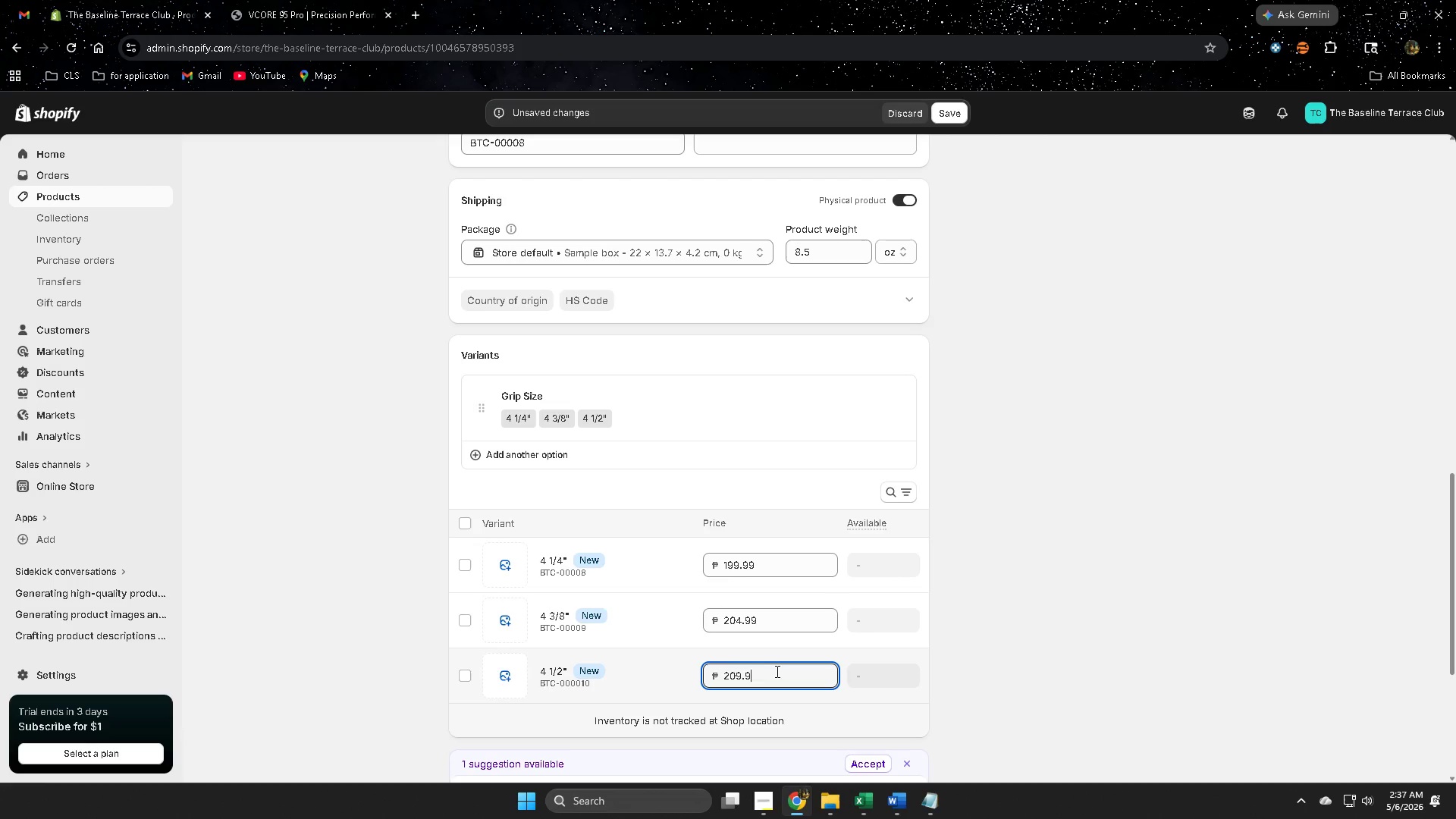 
key(Numpad9)
 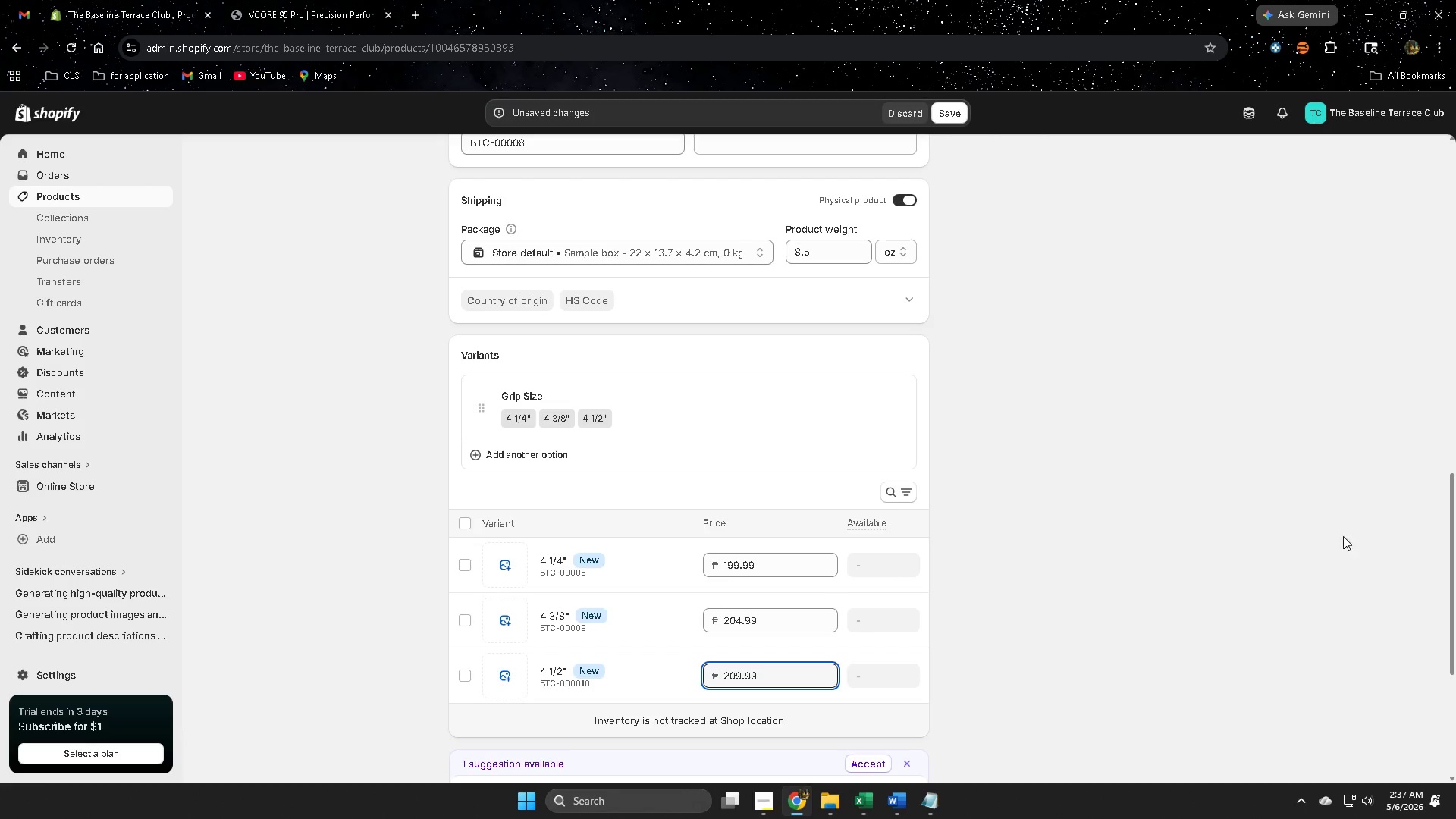 
left_click_drag(start_coordinate=[1275, 528], to_coordinate=[1272, 524])
 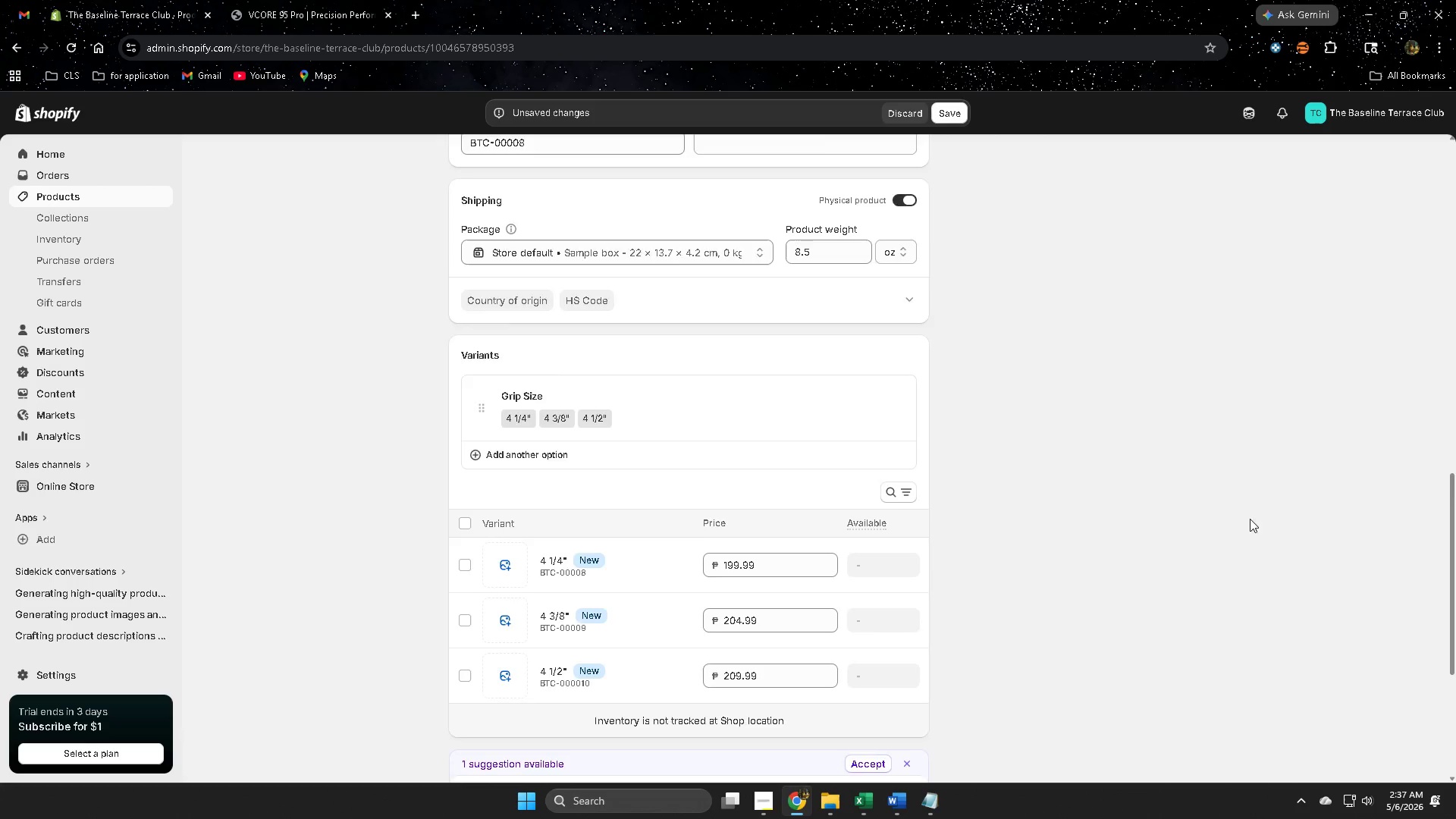 
scroll: coordinate [1219, 508], scroll_direction: down, amount: 7.0
 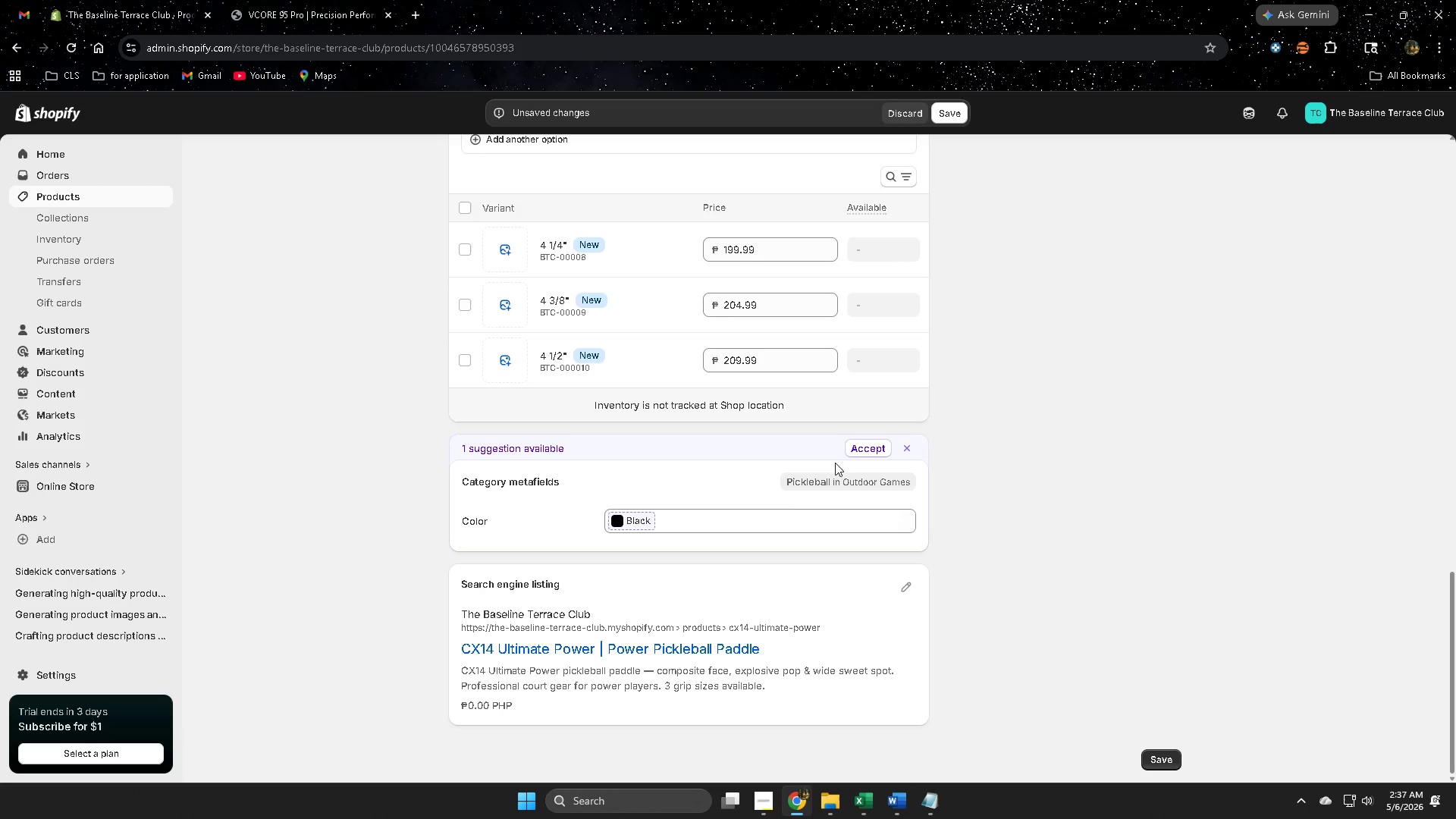 
left_click([861, 447])
 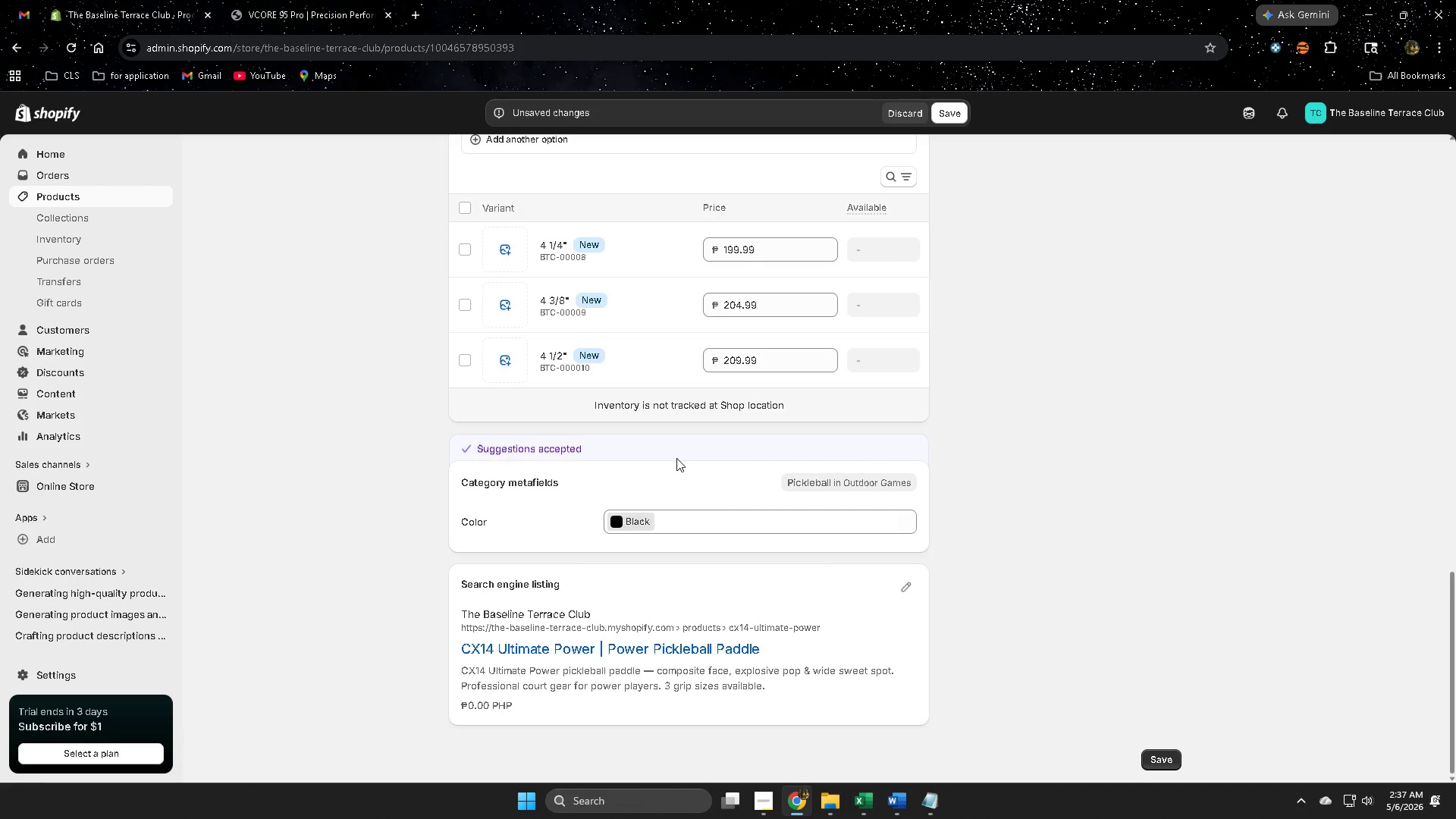 
scroll: coordinate [681, 452], scroll_direction: up, amount: 12.0
 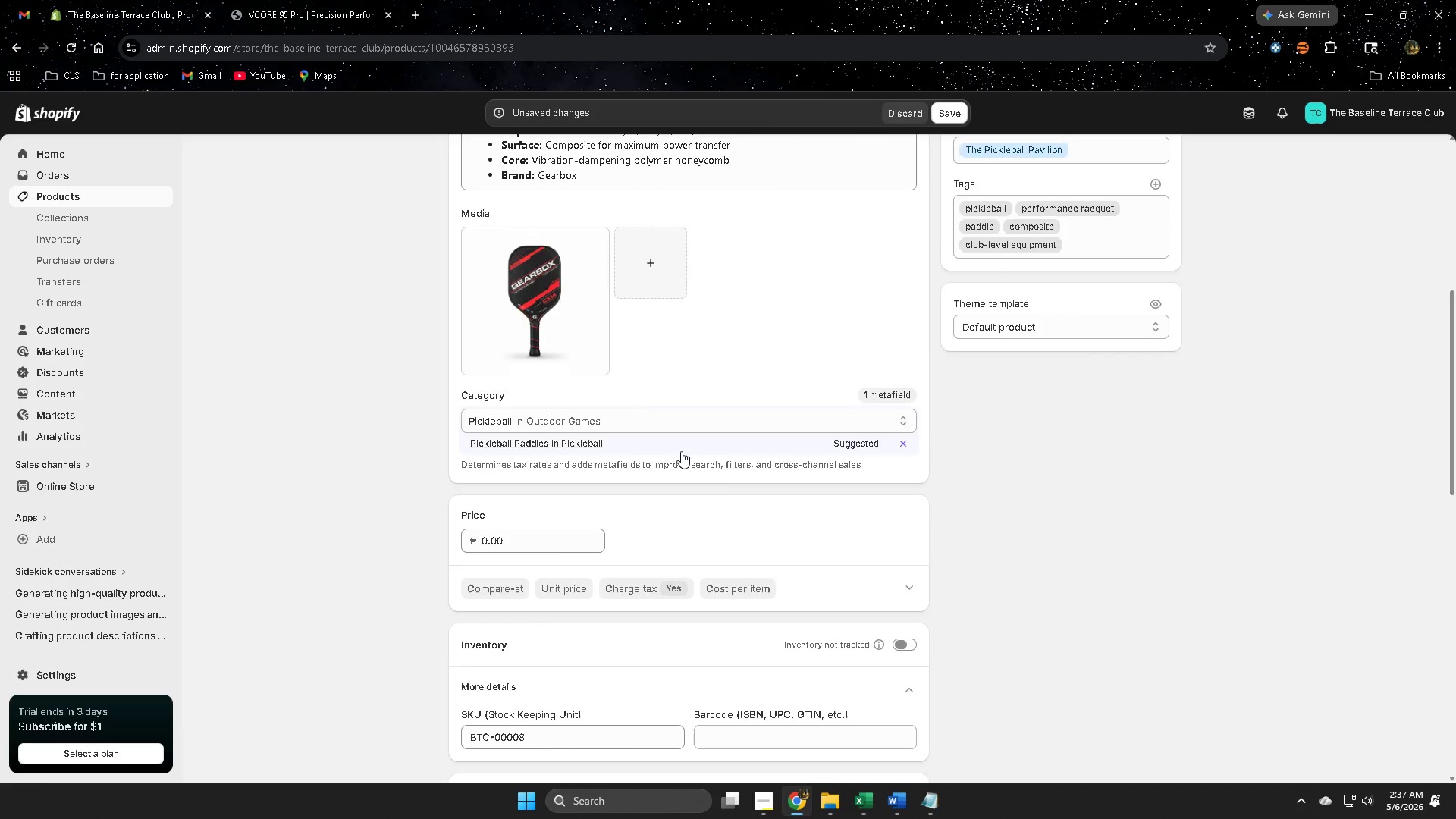 
scroll: coordinate [681, 451], scroll_direction: down, amount: 2.0
 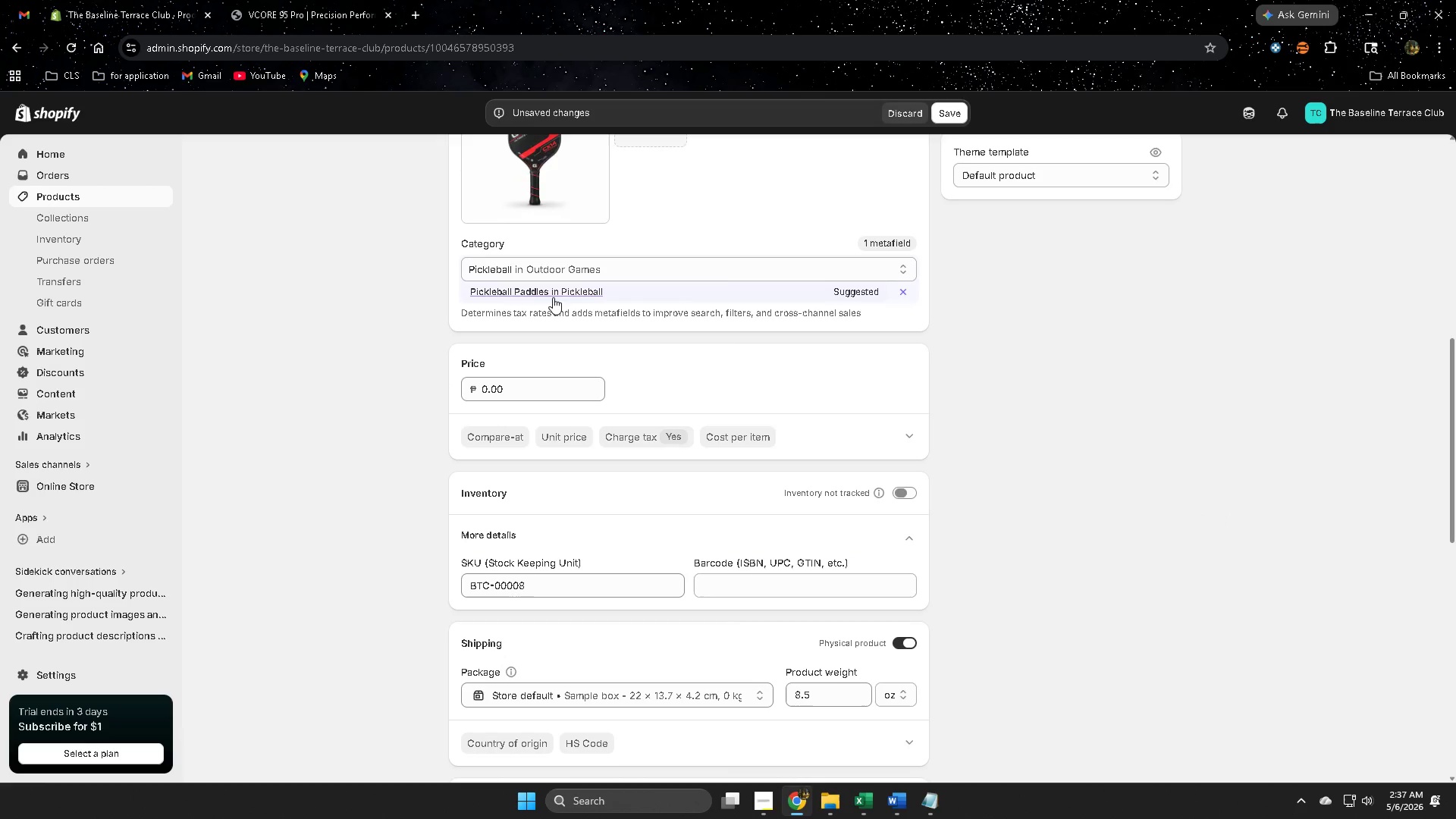 
left_click([553, 293])
 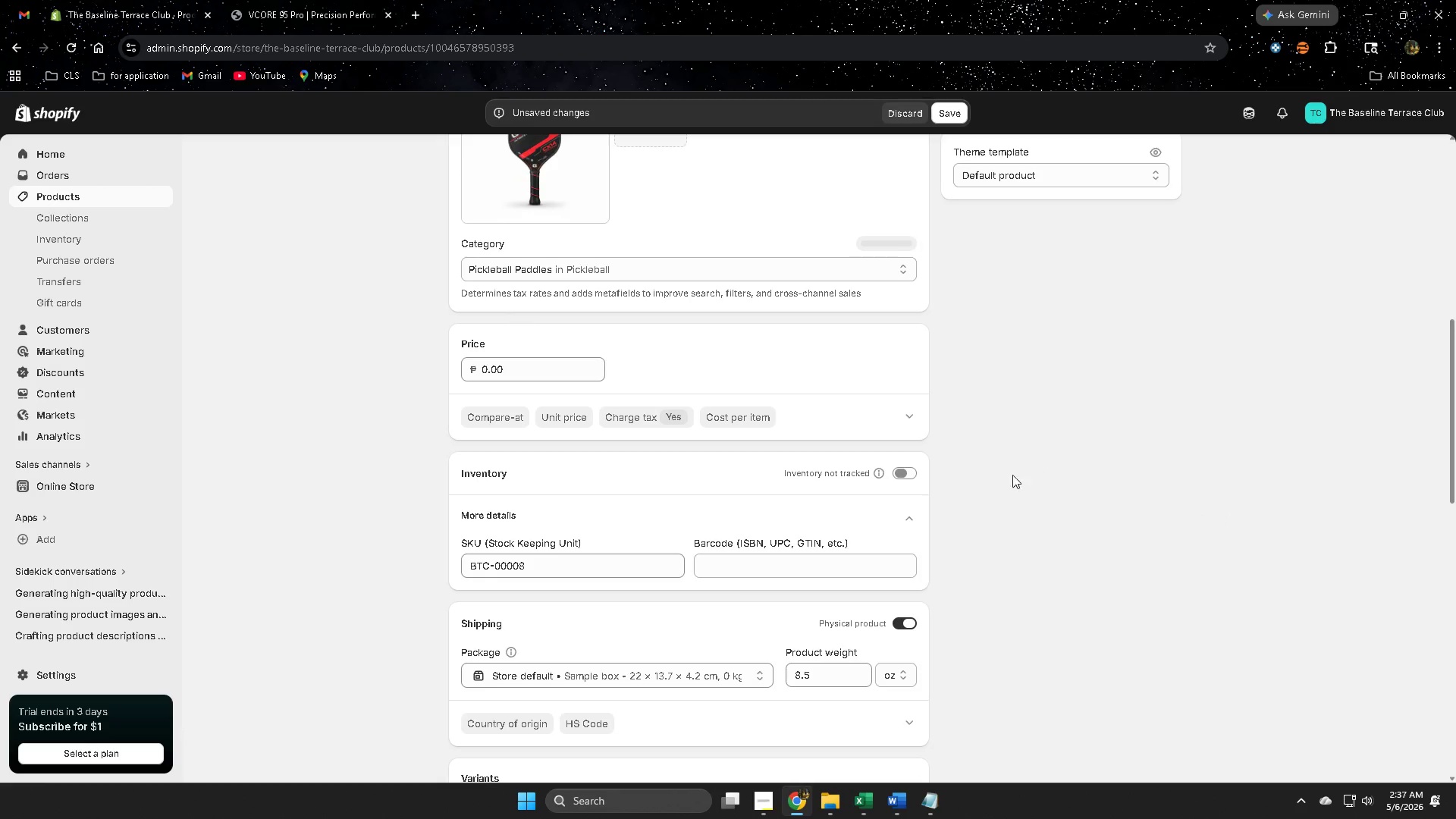 
left_click([1024, 474])
 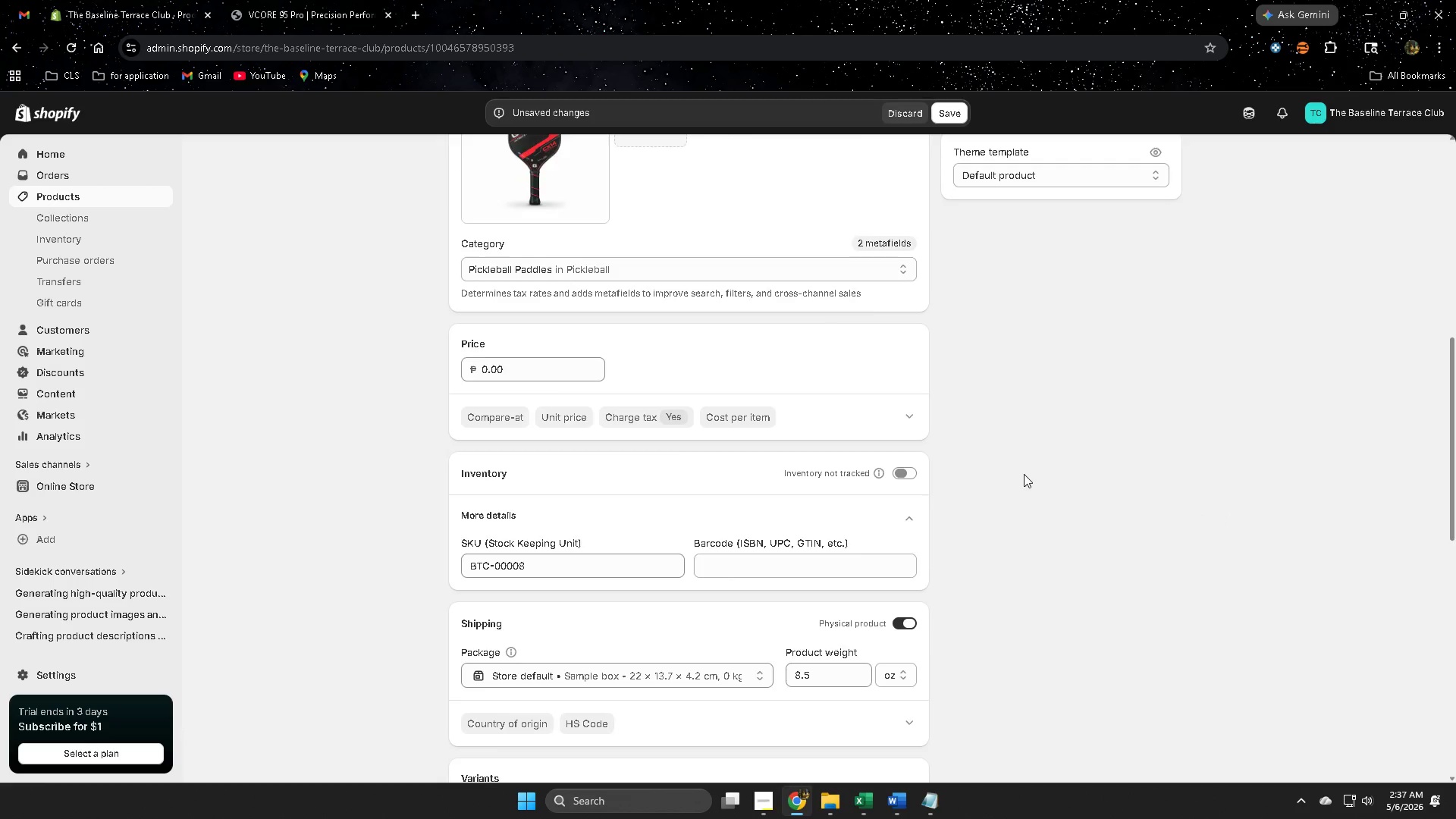 
scroll: coordinate [1016, 469], scroll_direction: up, amount: 2.0
 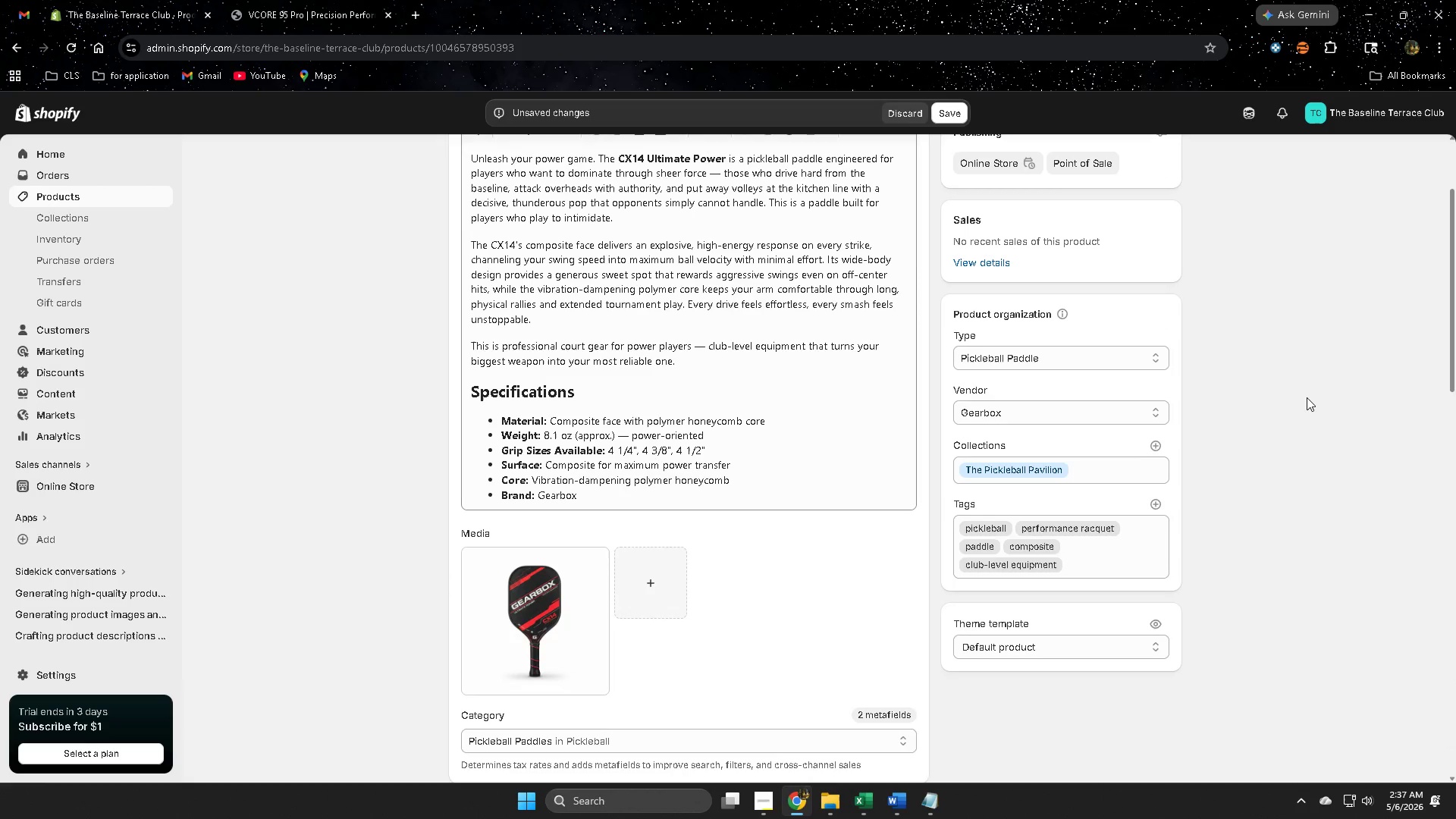 
scroll: coordinate [1293, 396], scroll_direction: down, amount: 16.0
 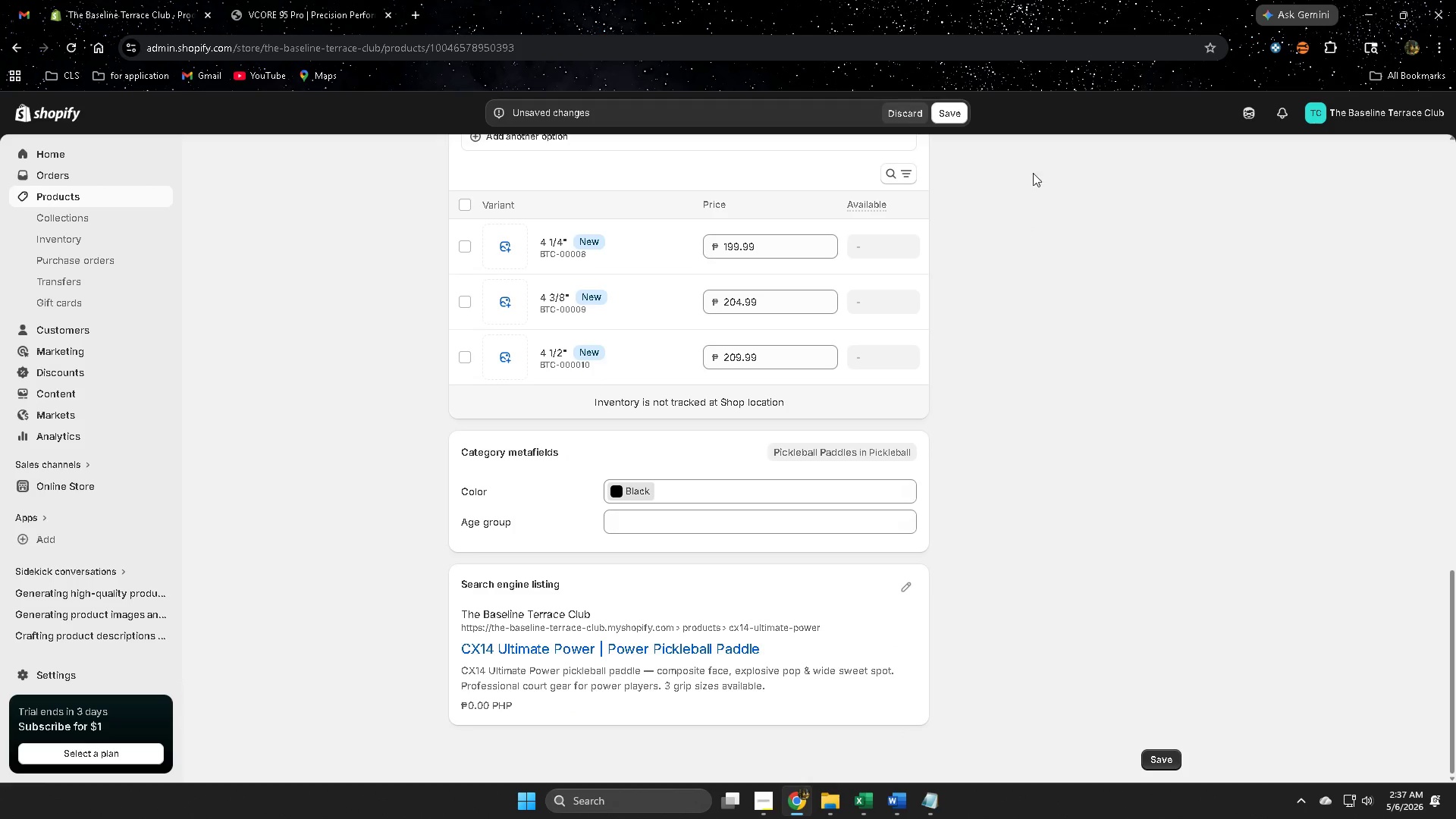 
left_click([958, 114])
 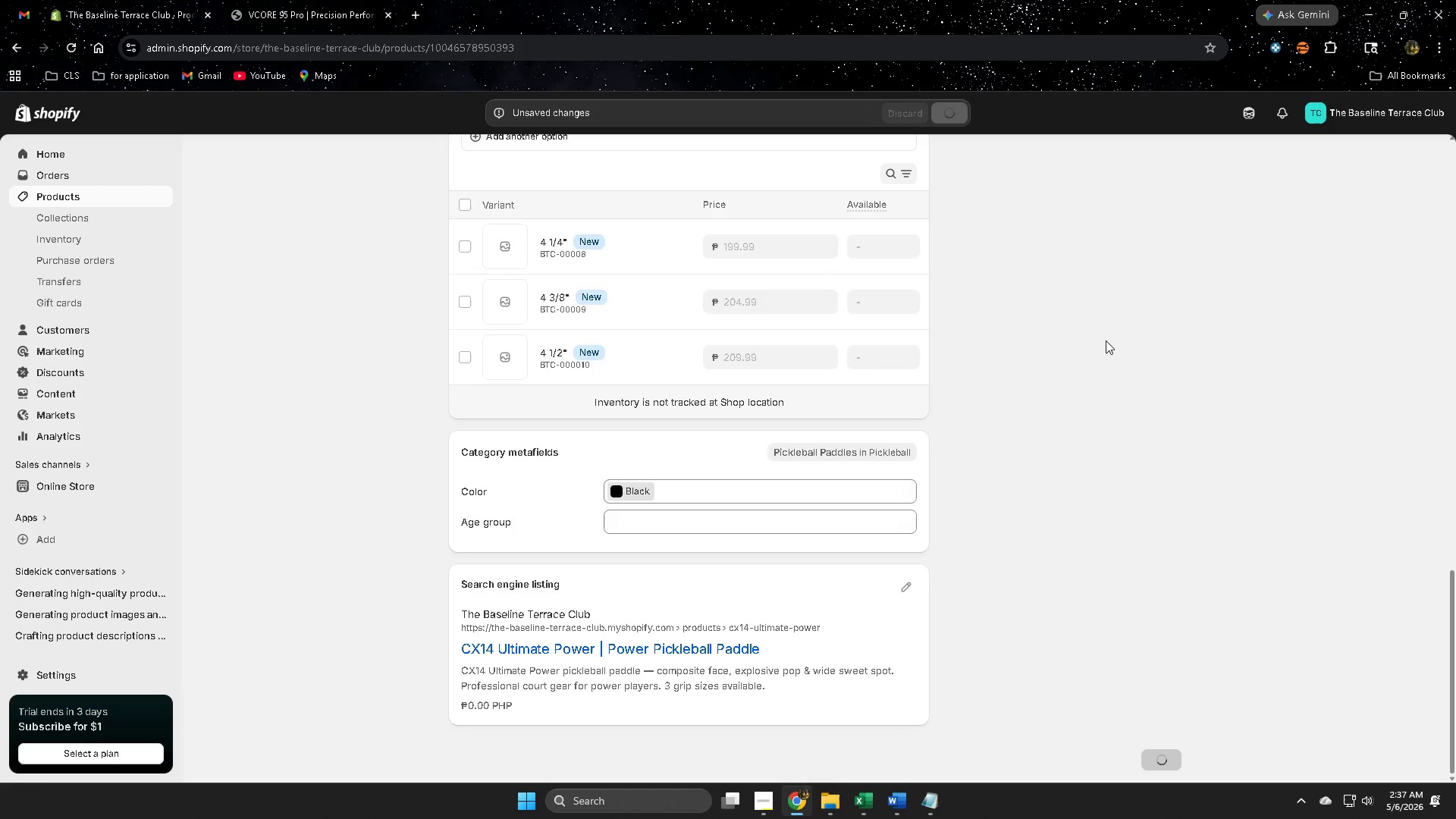 
scroll: coordinate [1103, 353], scroll_direction: up, amount: 3.0
 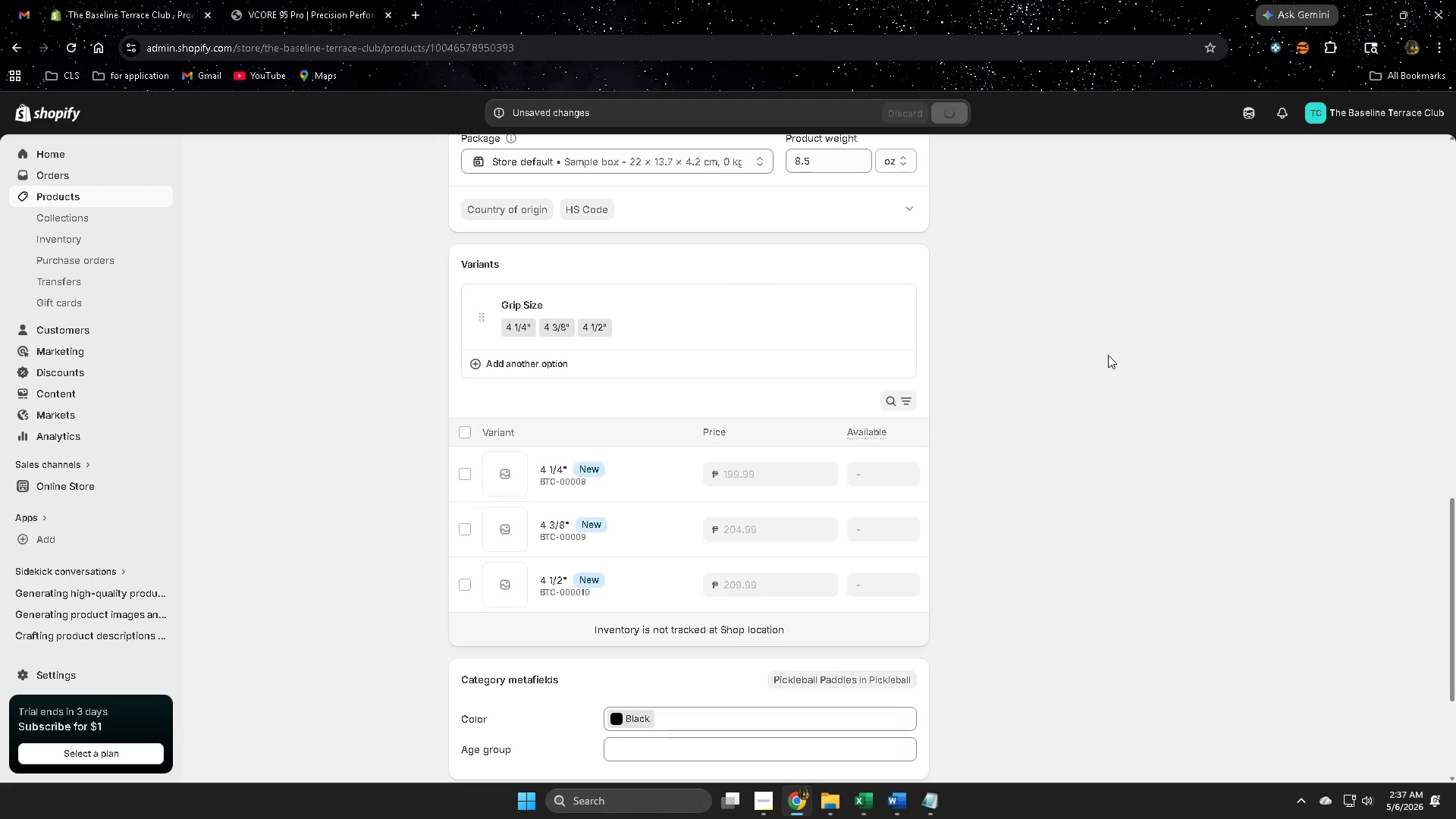 
scroll: coordinate [1094, 378], scroll_direction: down, amount: 6.0
 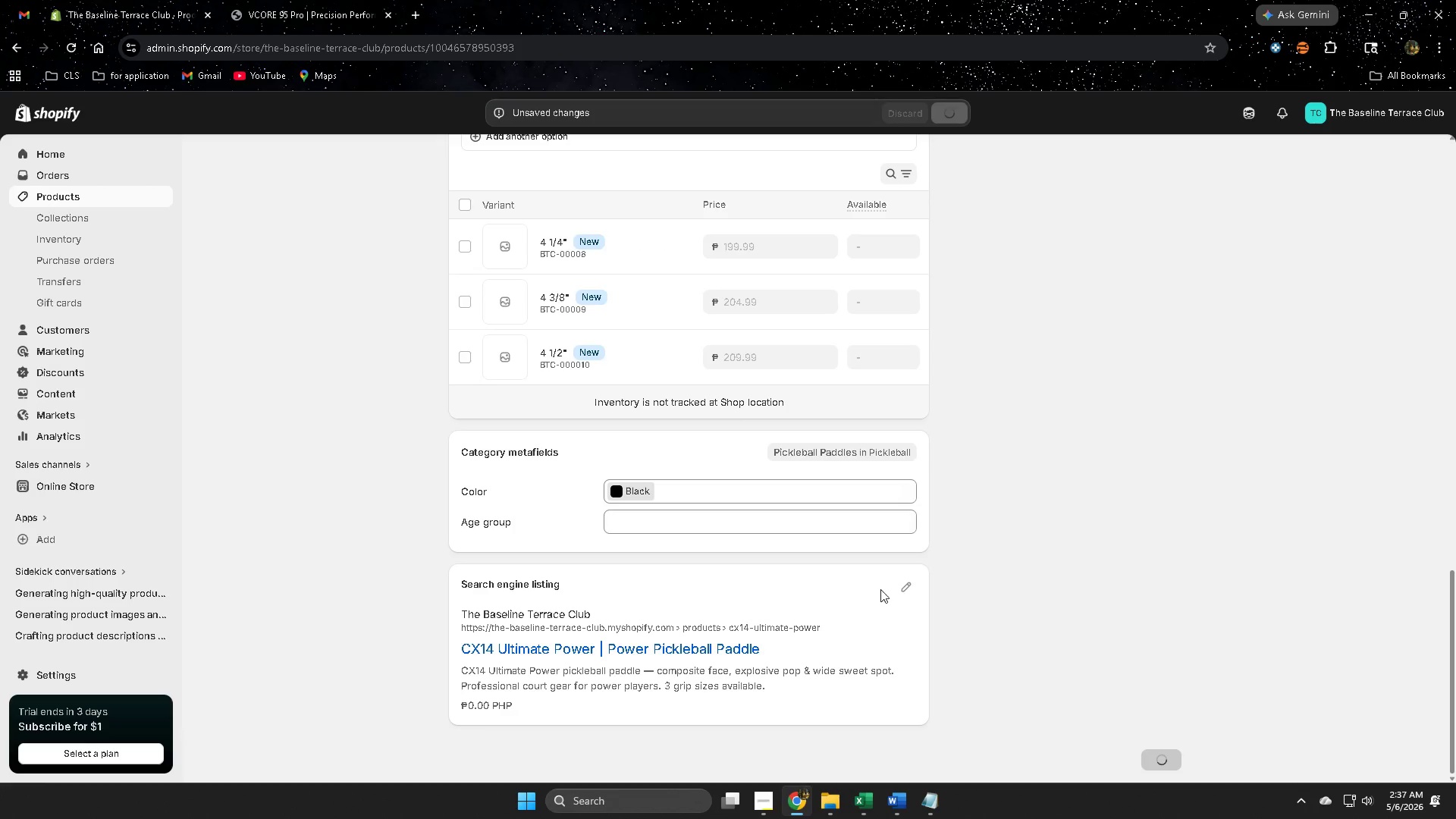 
left_click([905, 585])
 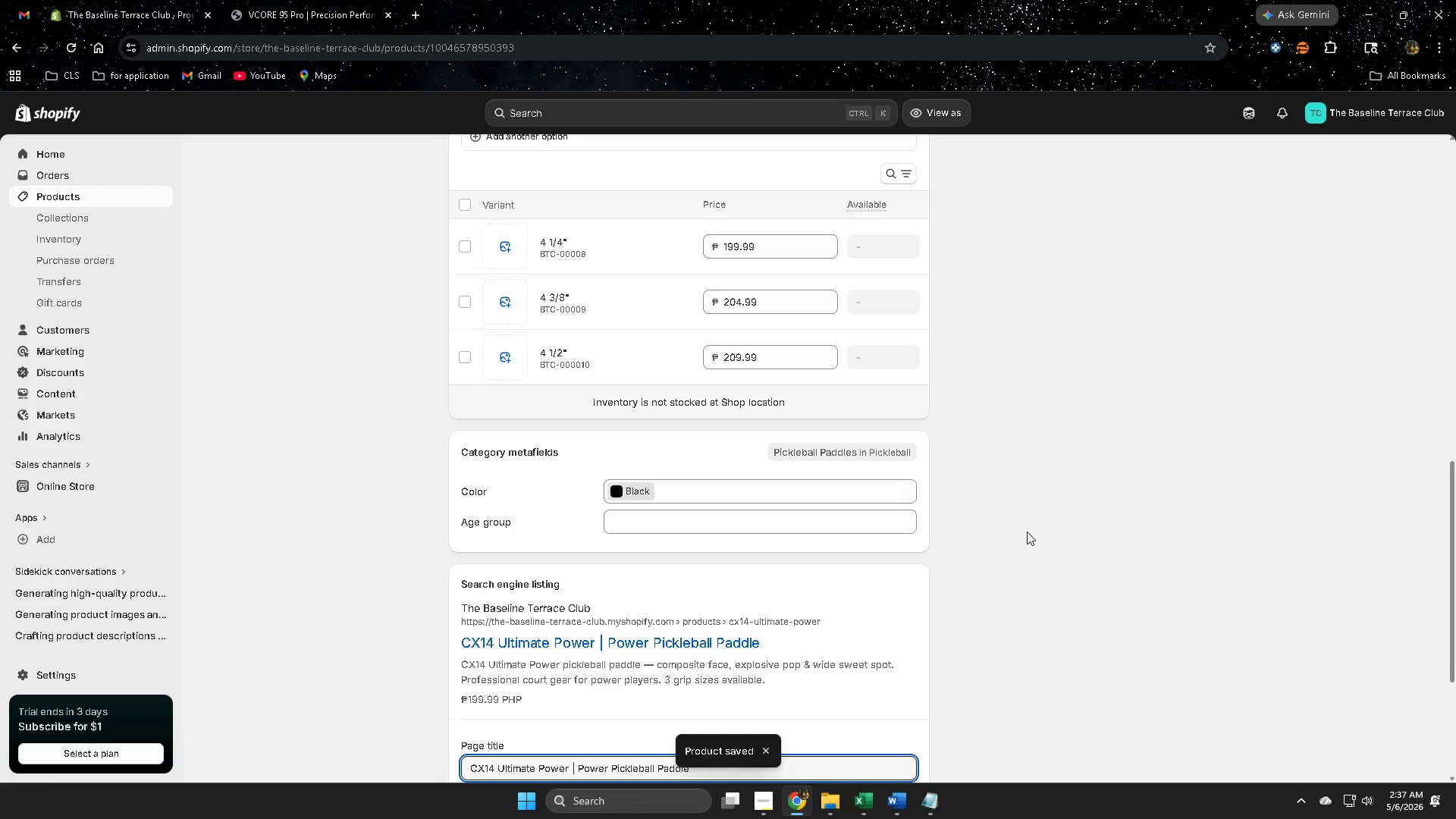 
scroll: coordinate [950, 526], scroll_direction: down, amount: 7.0
 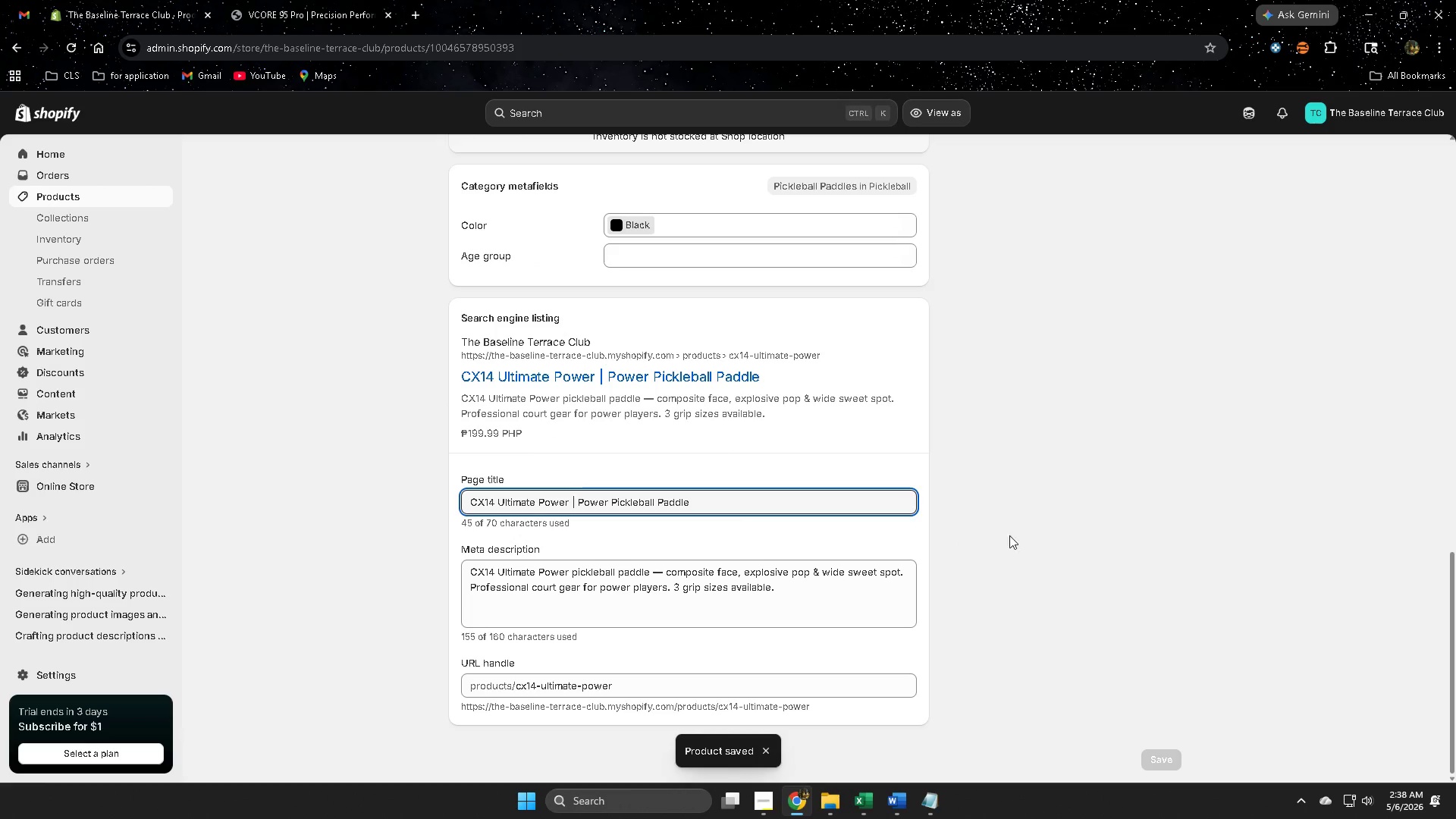 
left_click([1015, 535])
 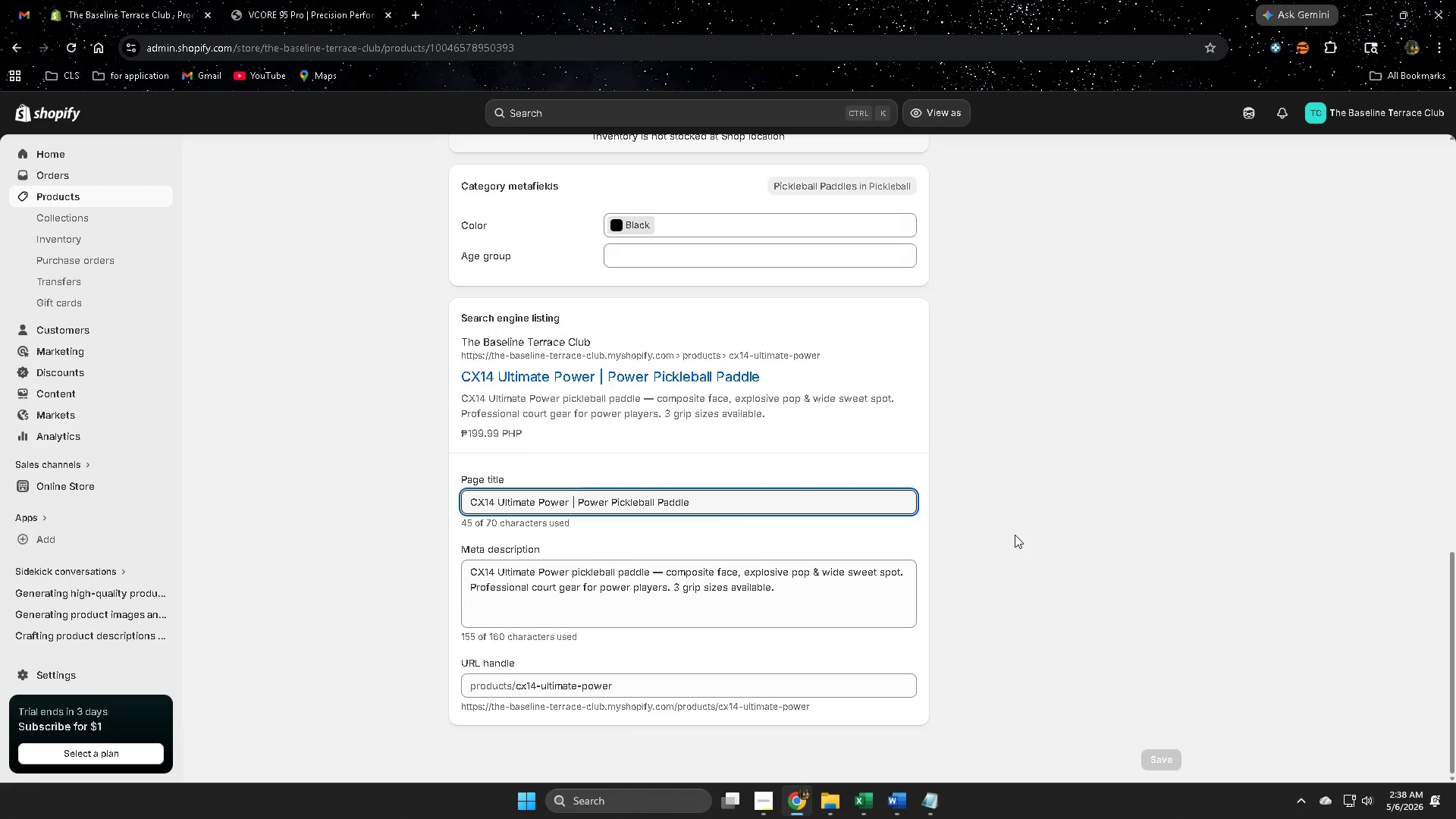 
scroll: coordinate [443, 416], scroll_direction: up, amount: 16.0
 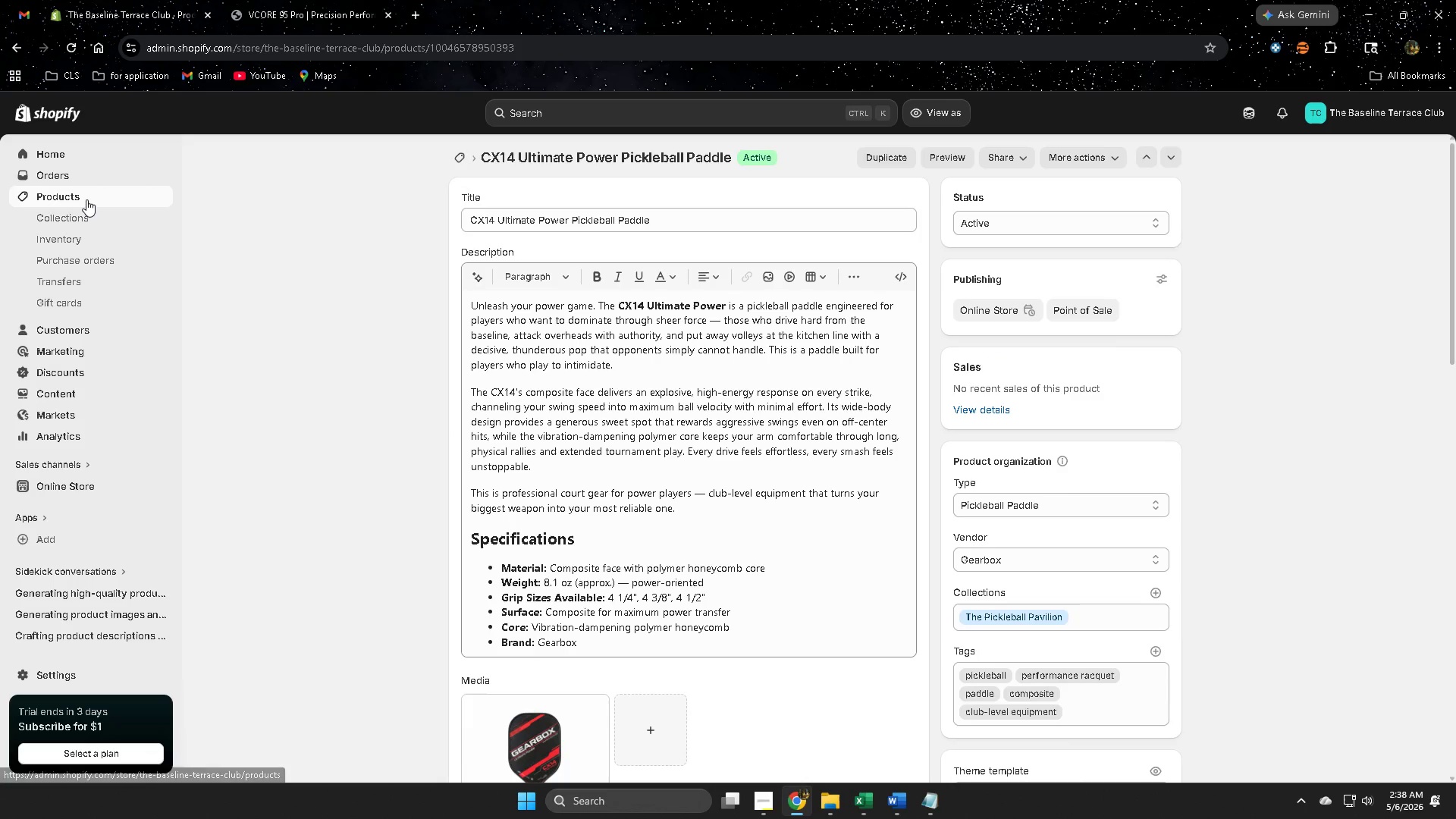 
left_click([86, 199])
 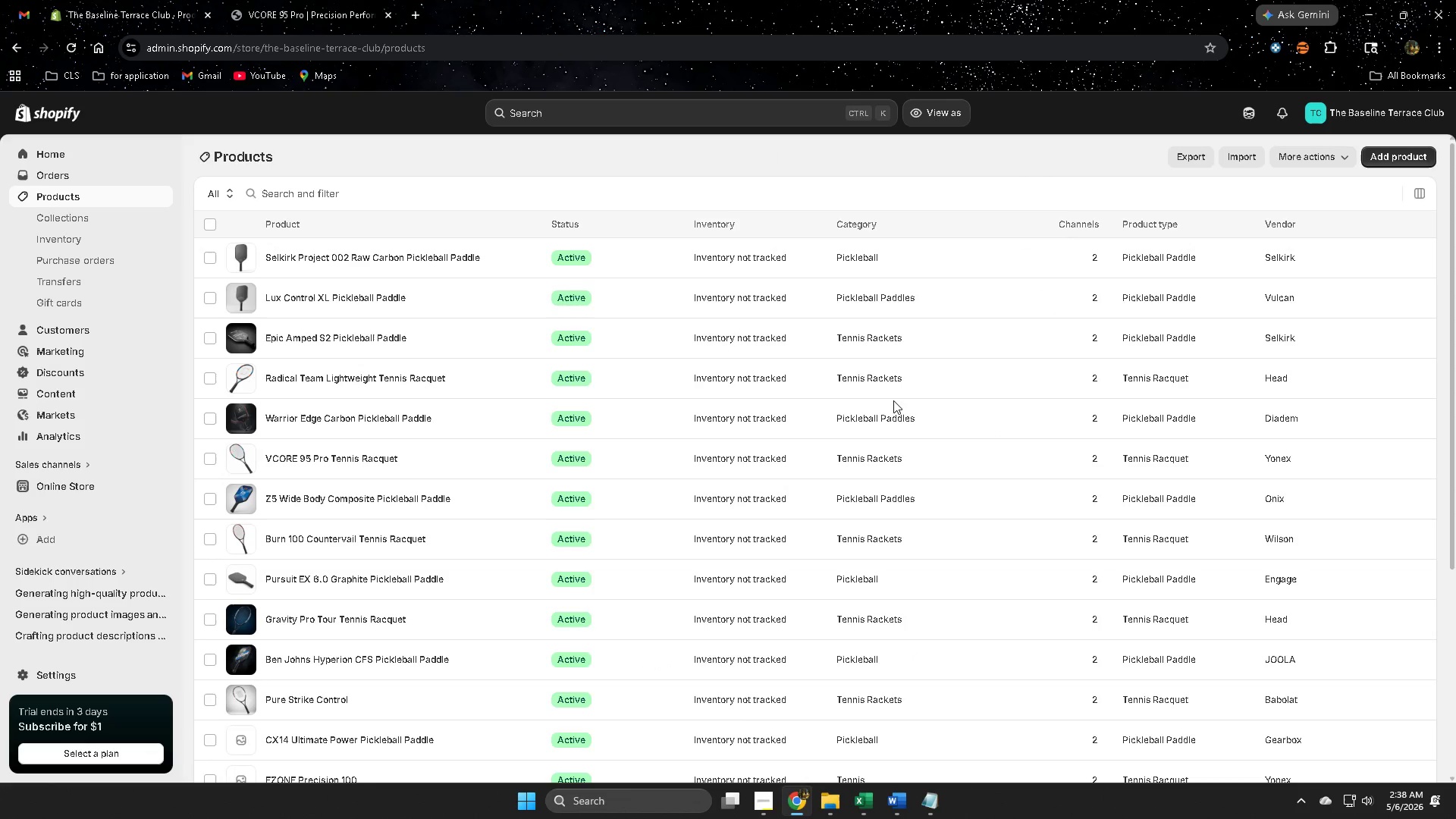 
scroll: coordinate [499, 520], scroll_direction: down, amount: 4.0
 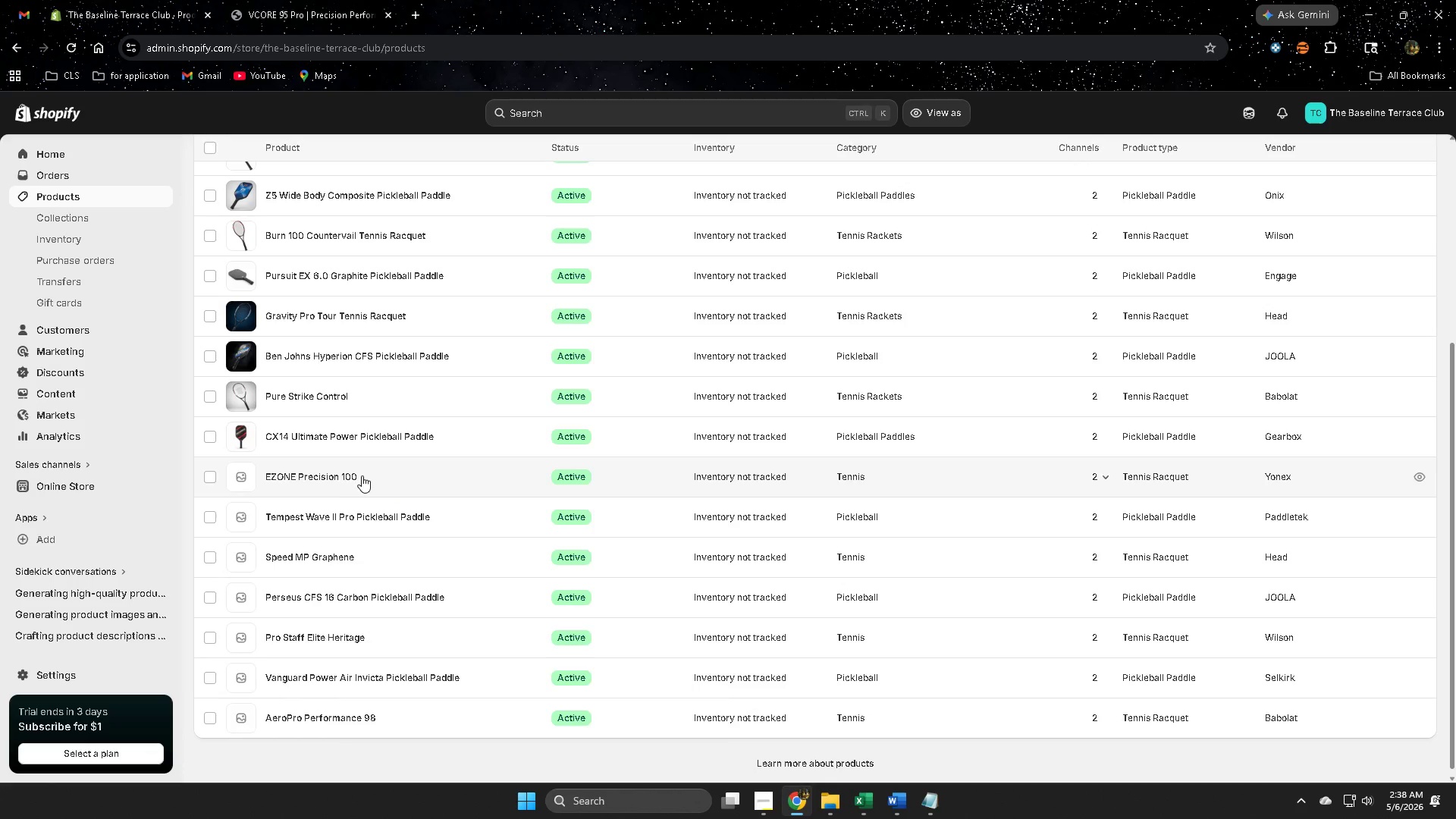 
left_click([368, 475])